 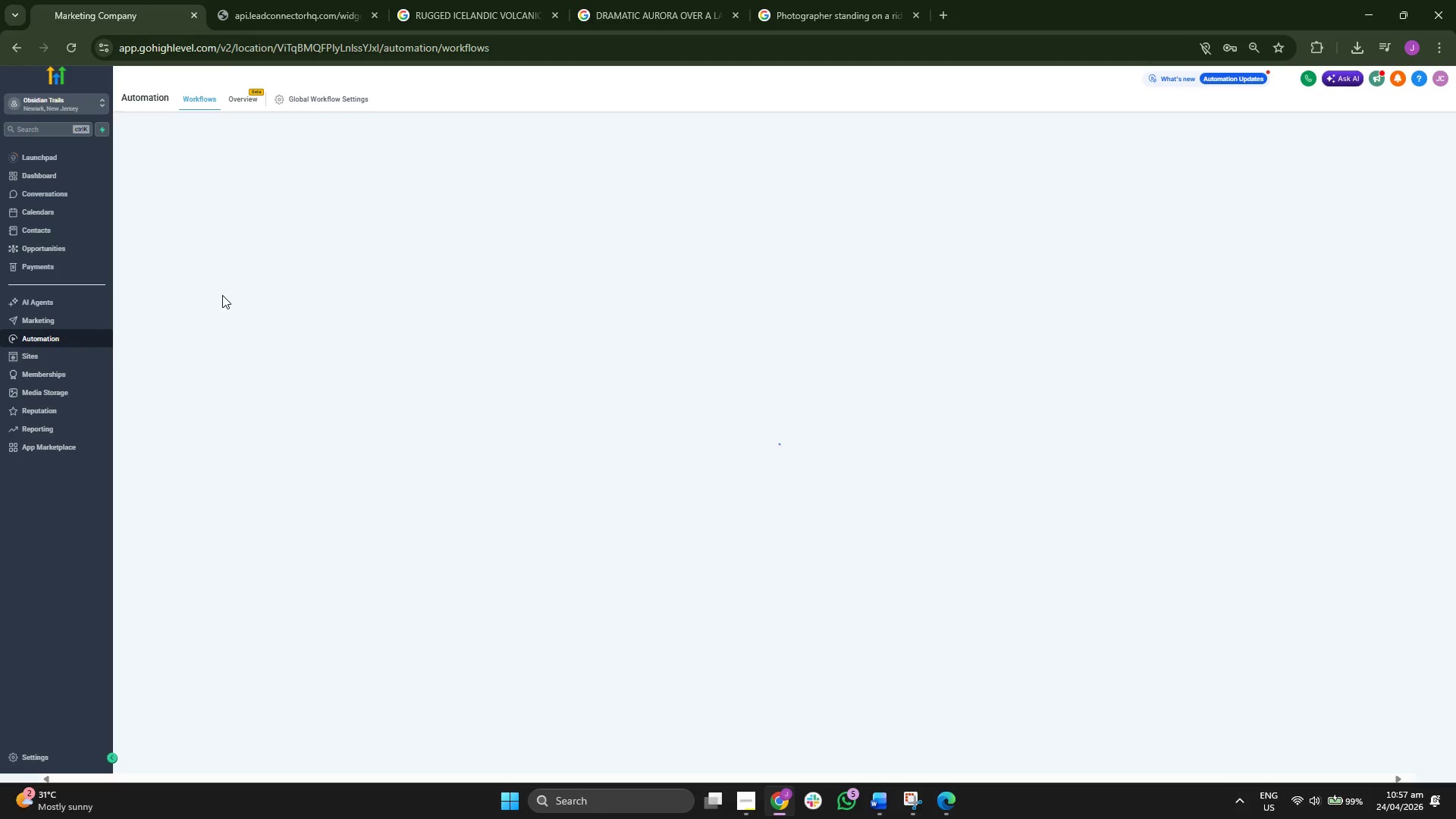 
left_click([77, 98])
 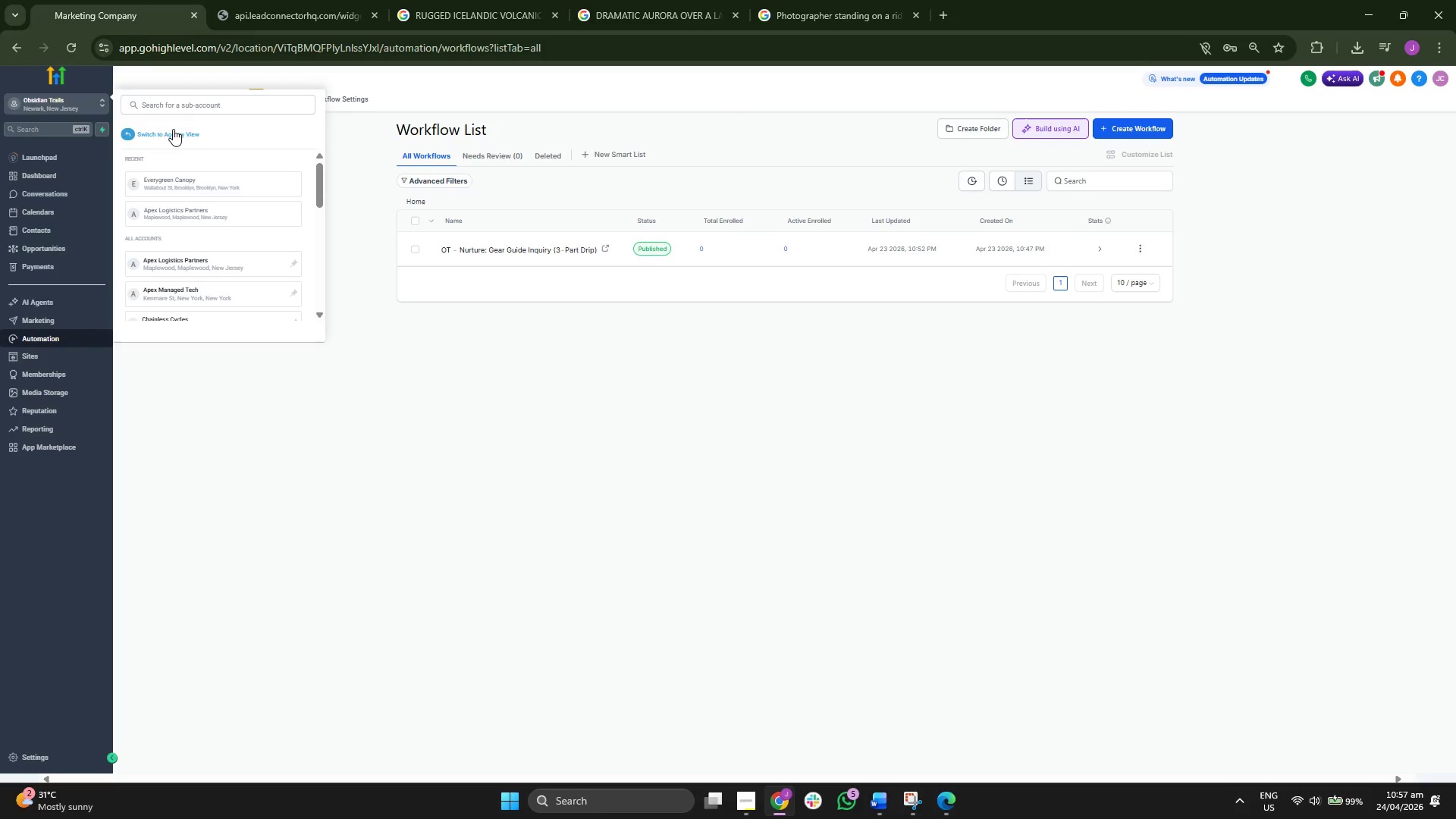 
left_click([185, 134])
 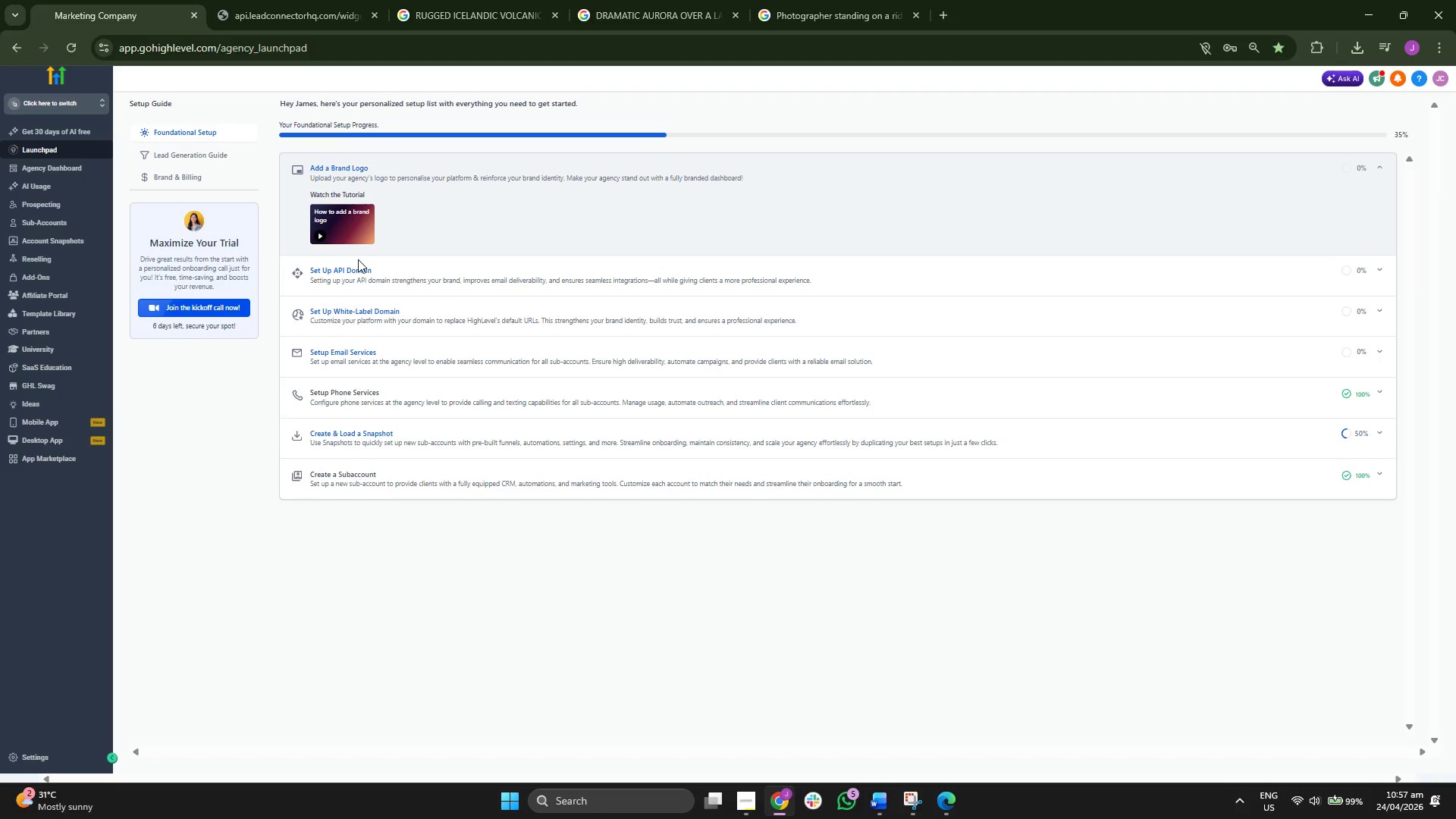 
wait(5.7)
 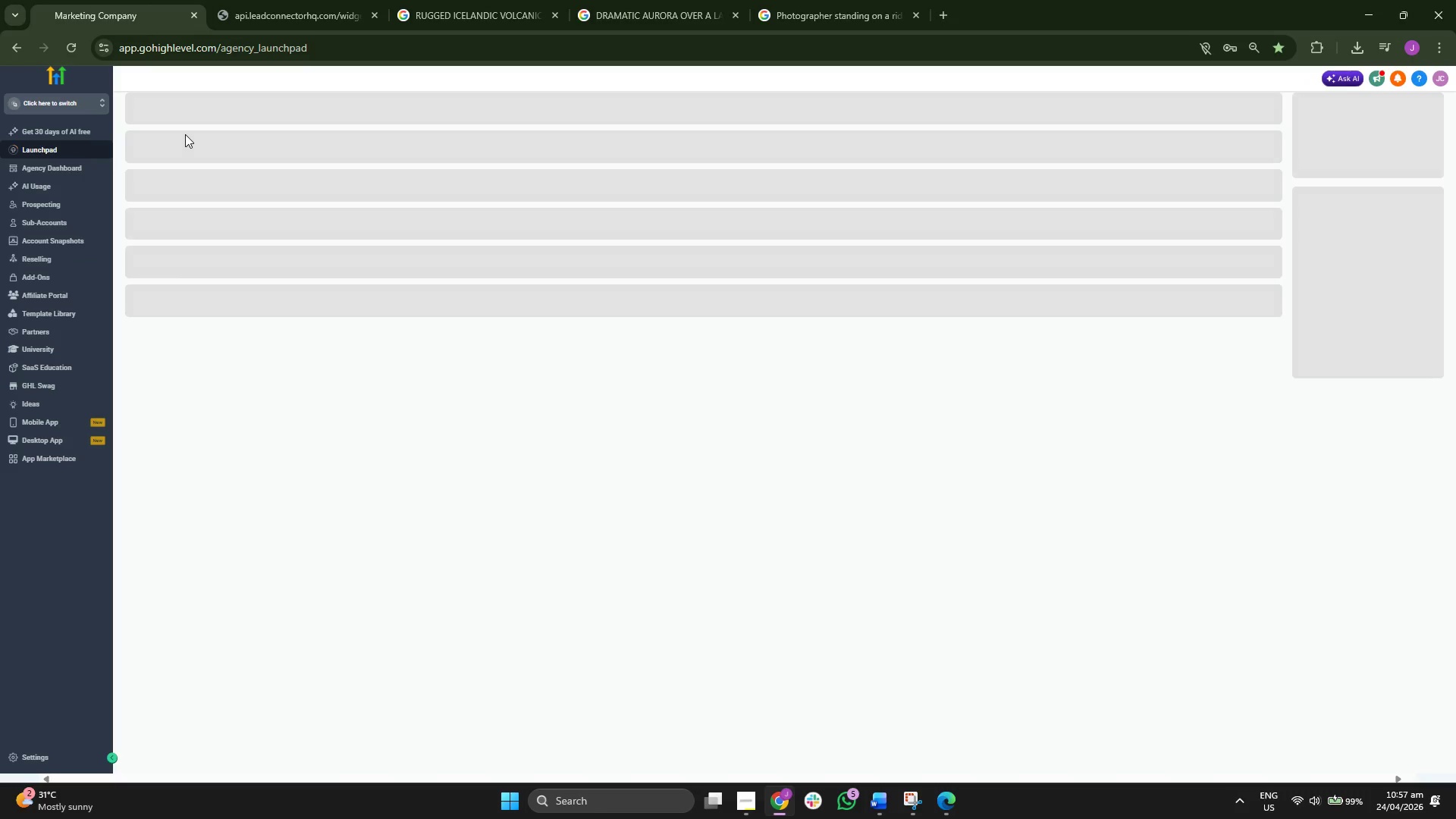 
left_click([64, 236])
 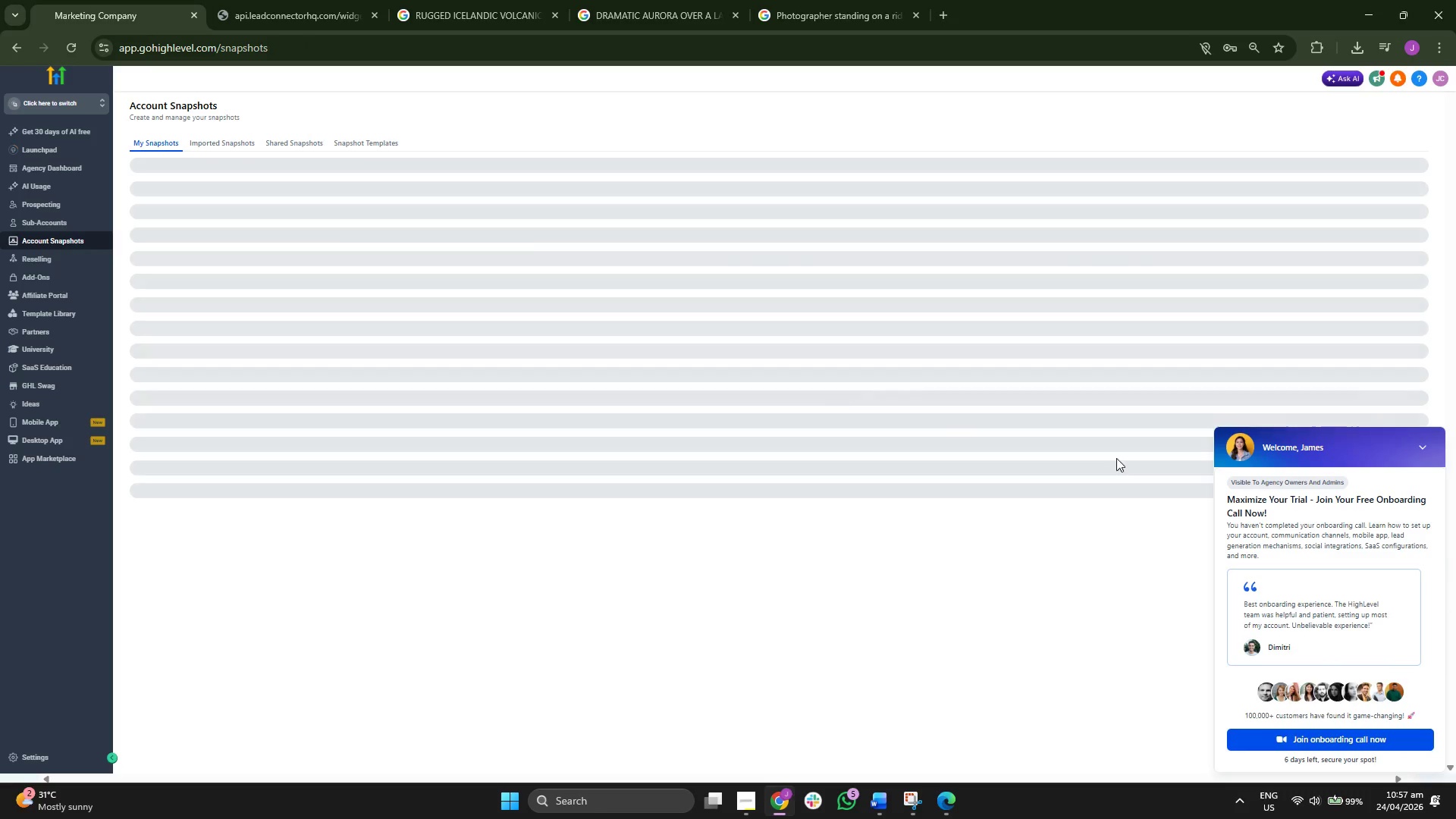 
wait(5.19)
 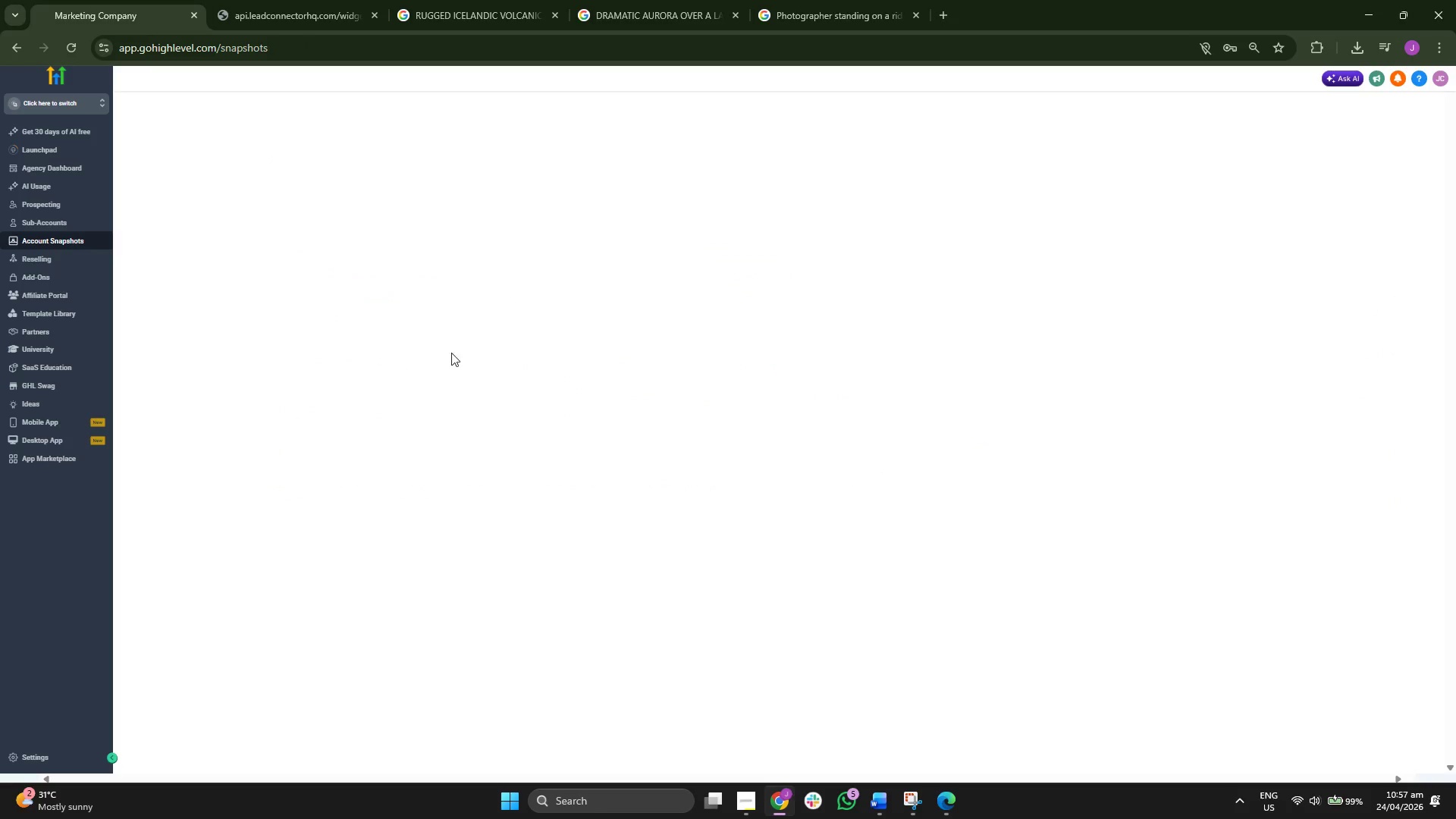 
left_click([1423, 449])
 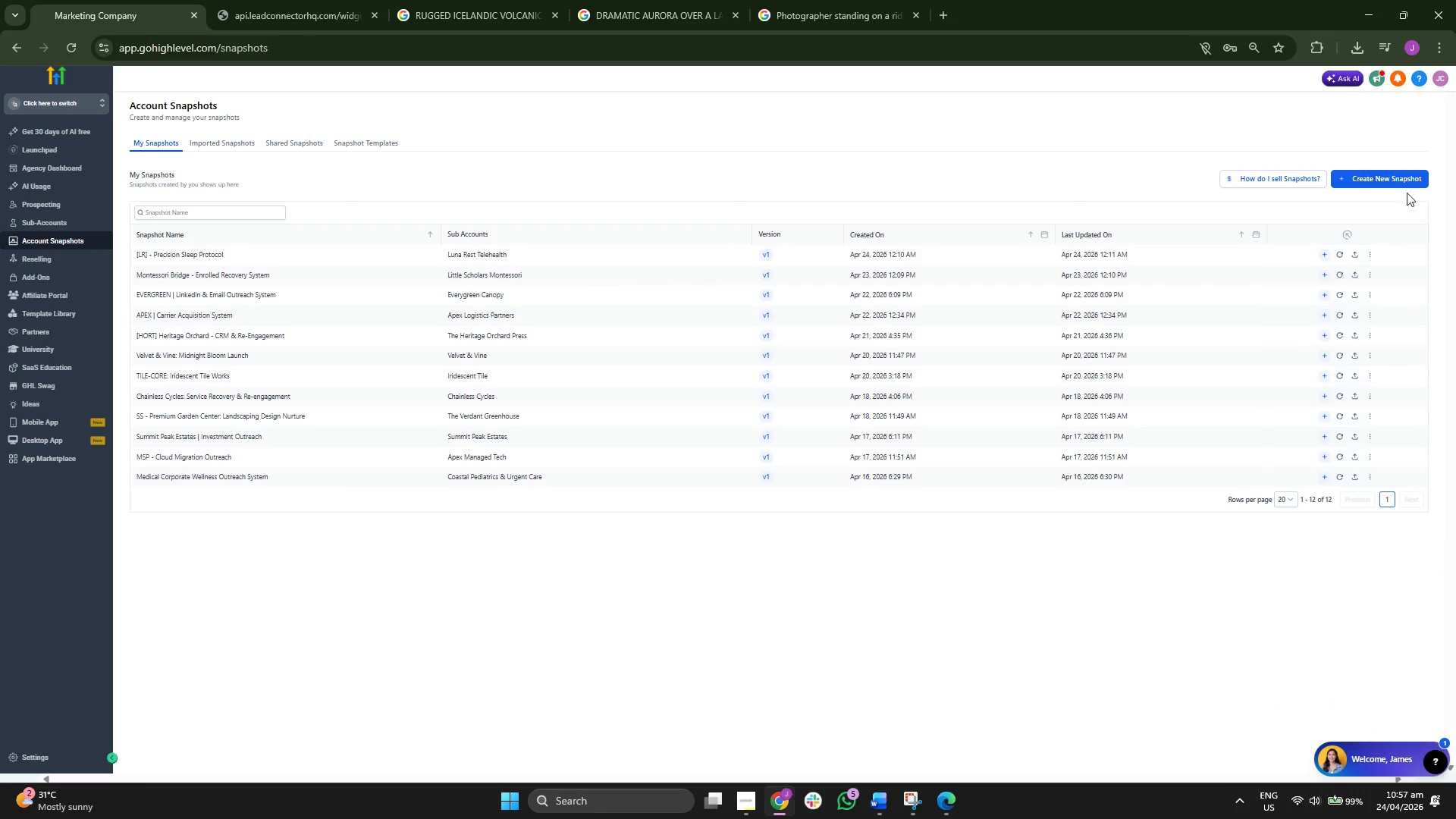 
left_click([1400, 171])
 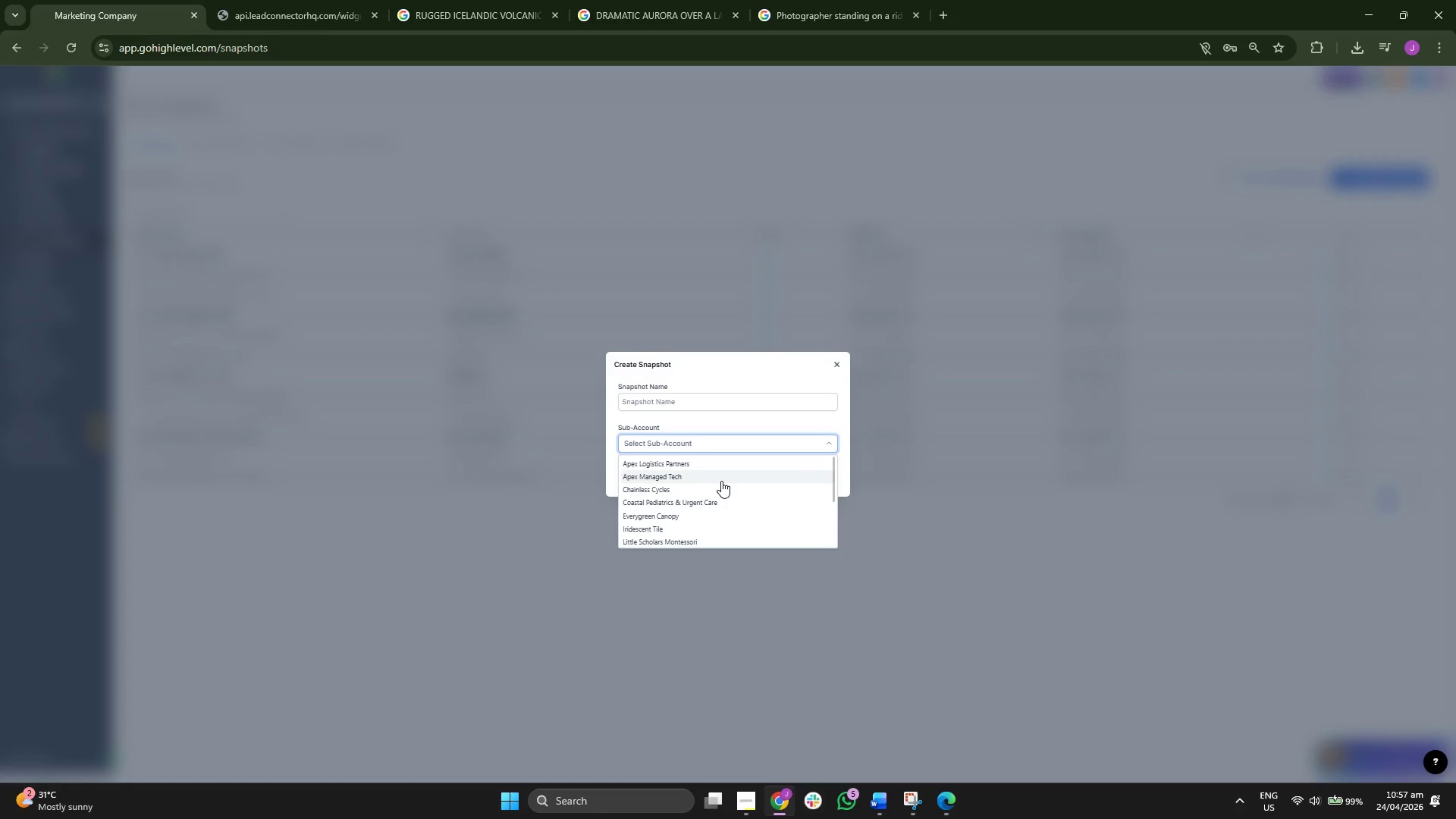 
scroll: coordinate [722, 481], scroll_direction: down, amount: 1.0
 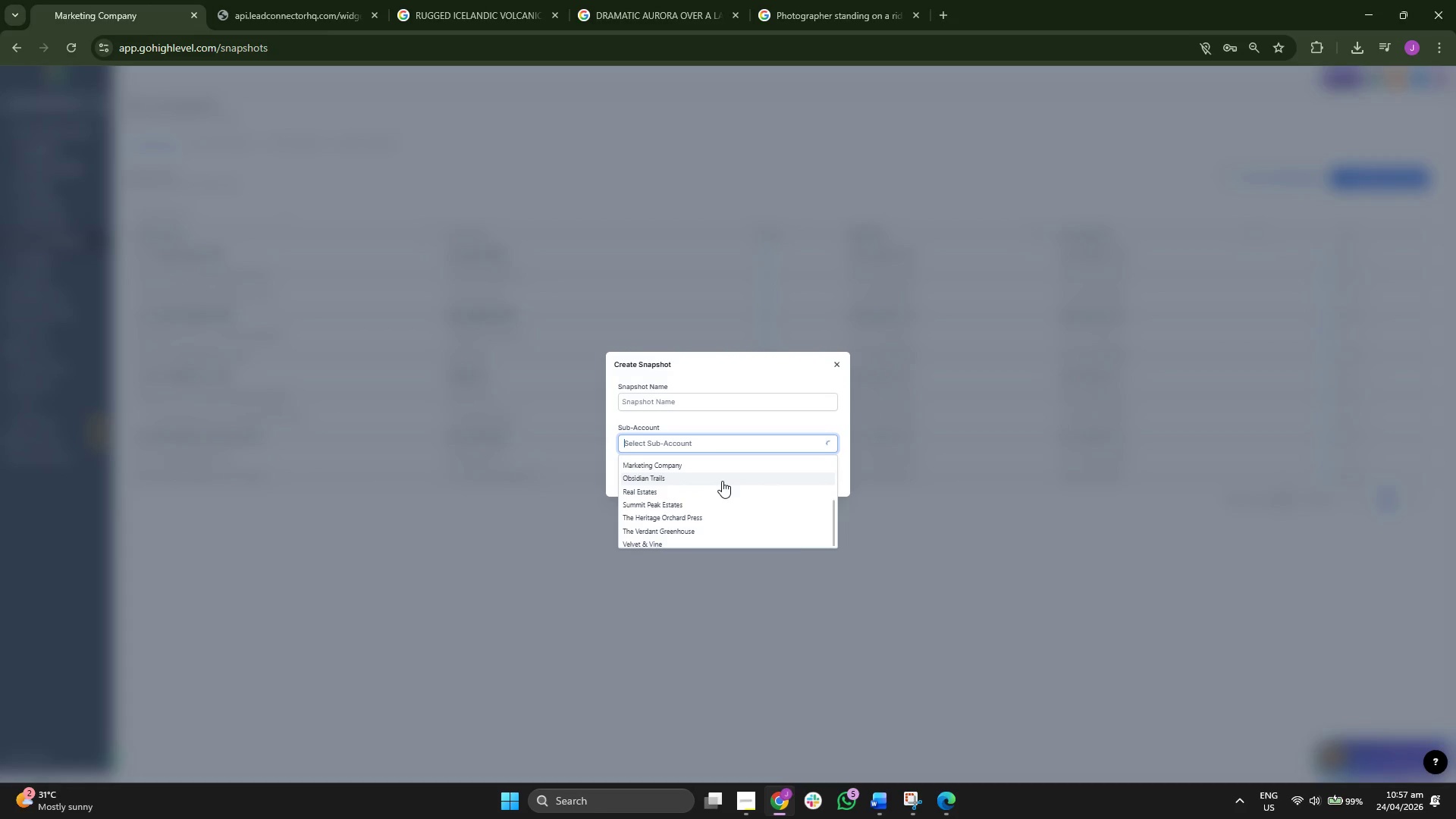 
scroll: coordinate [722, 481], scroll_direction: none, amount: 0.0
 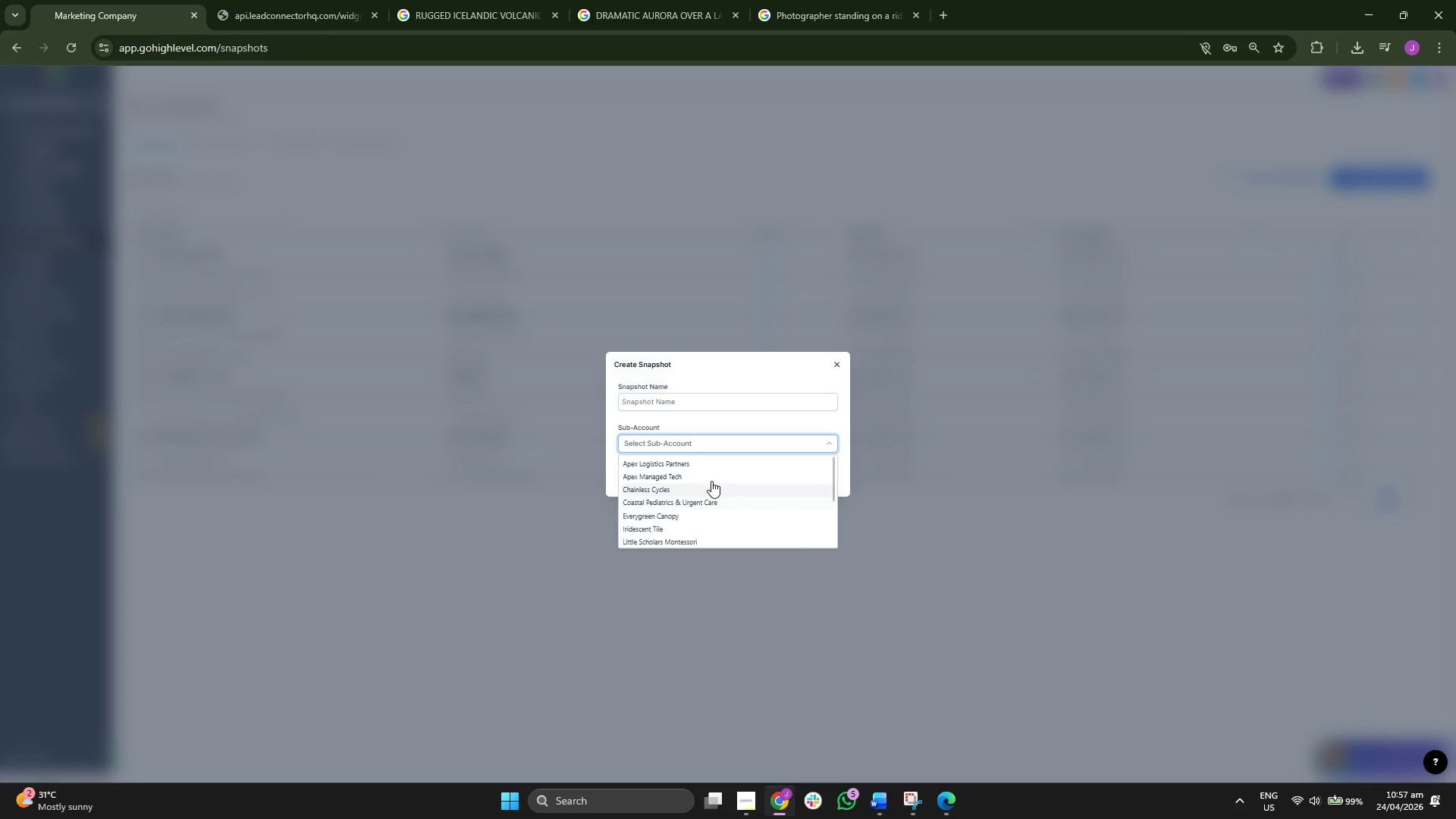 
scroll: coordinate [711, 480], scroll_direction: down, amount: 1.0
 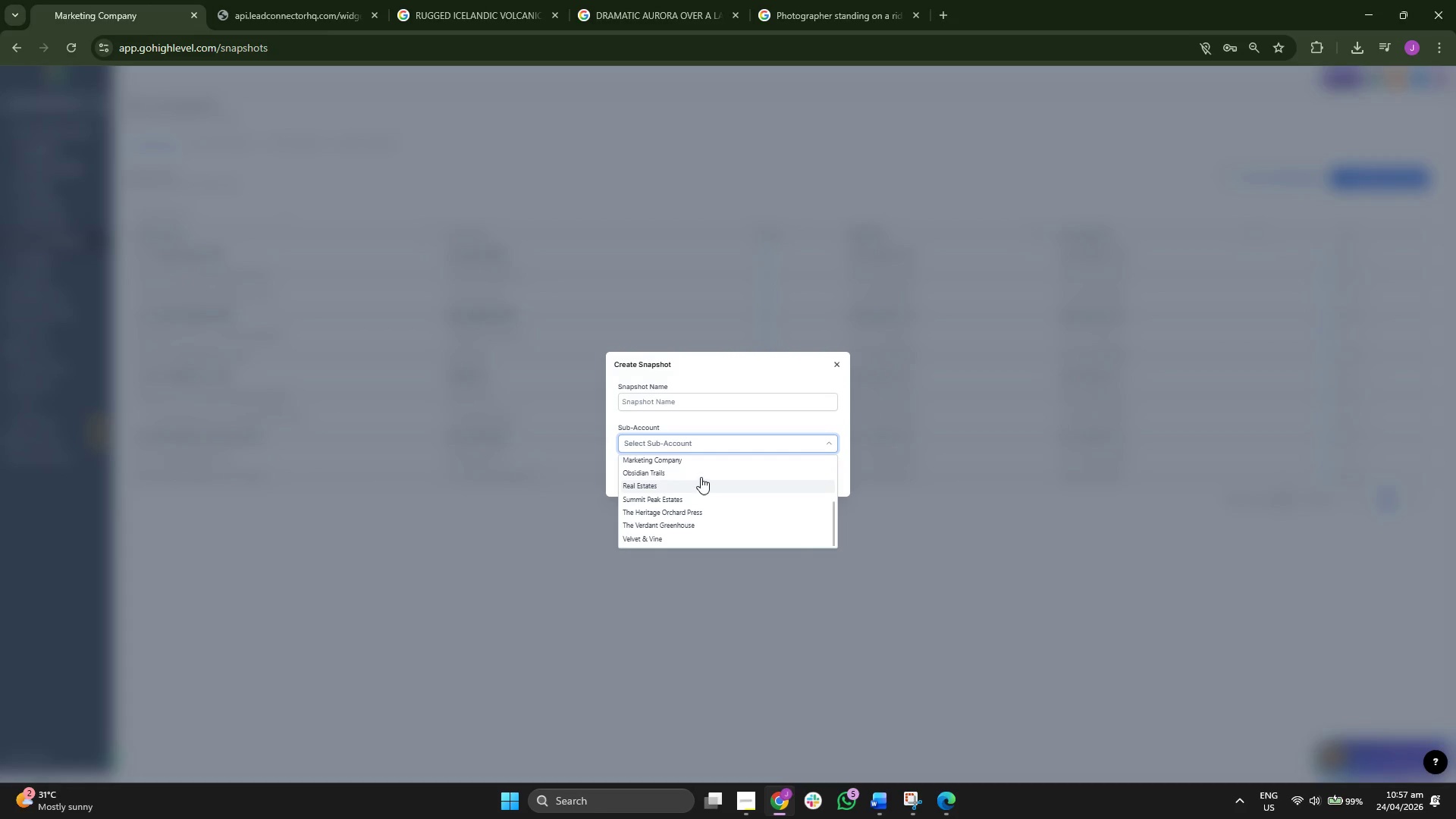 
left_click([701, 475])
 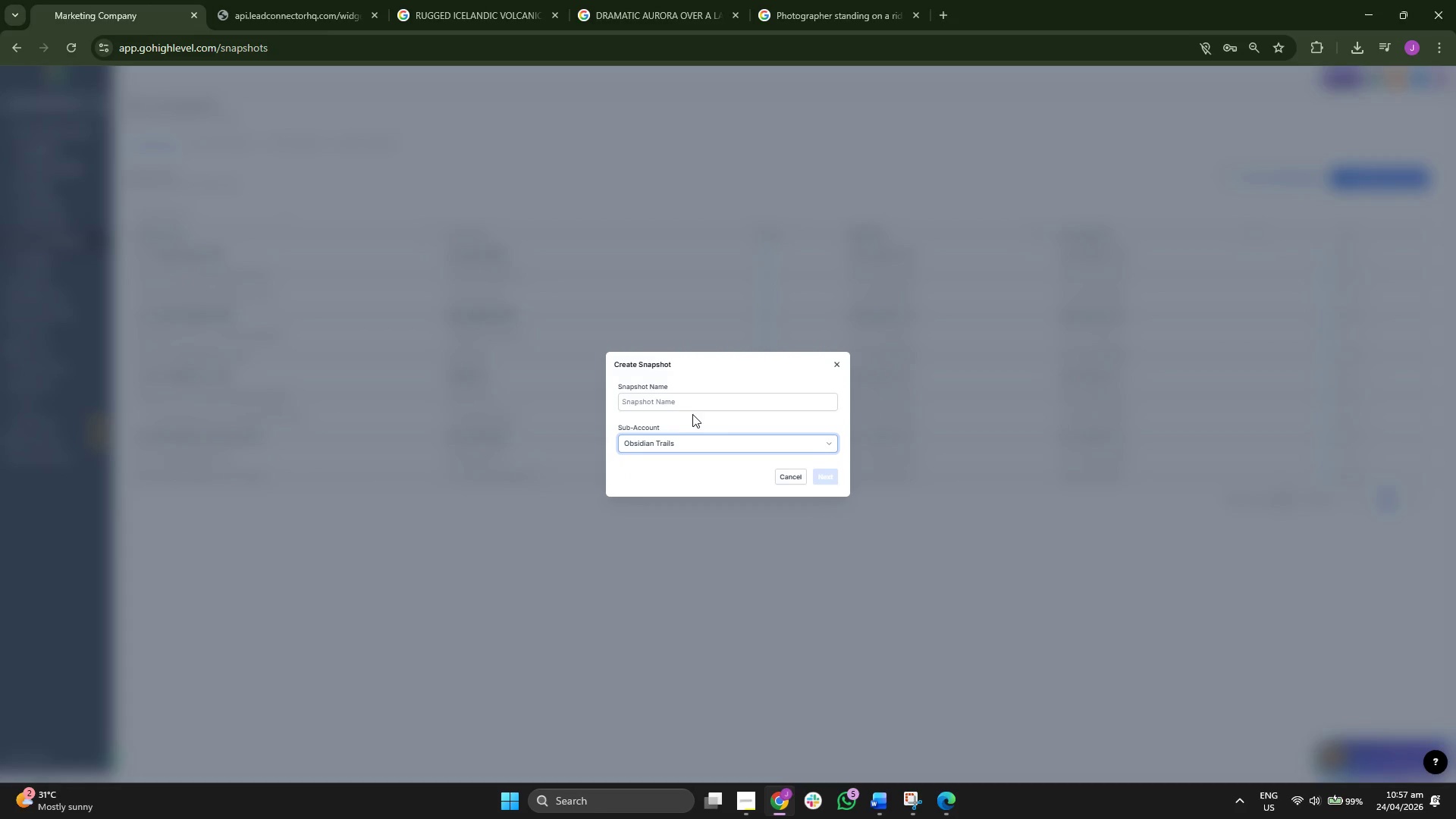 
left_click([696, 406])
 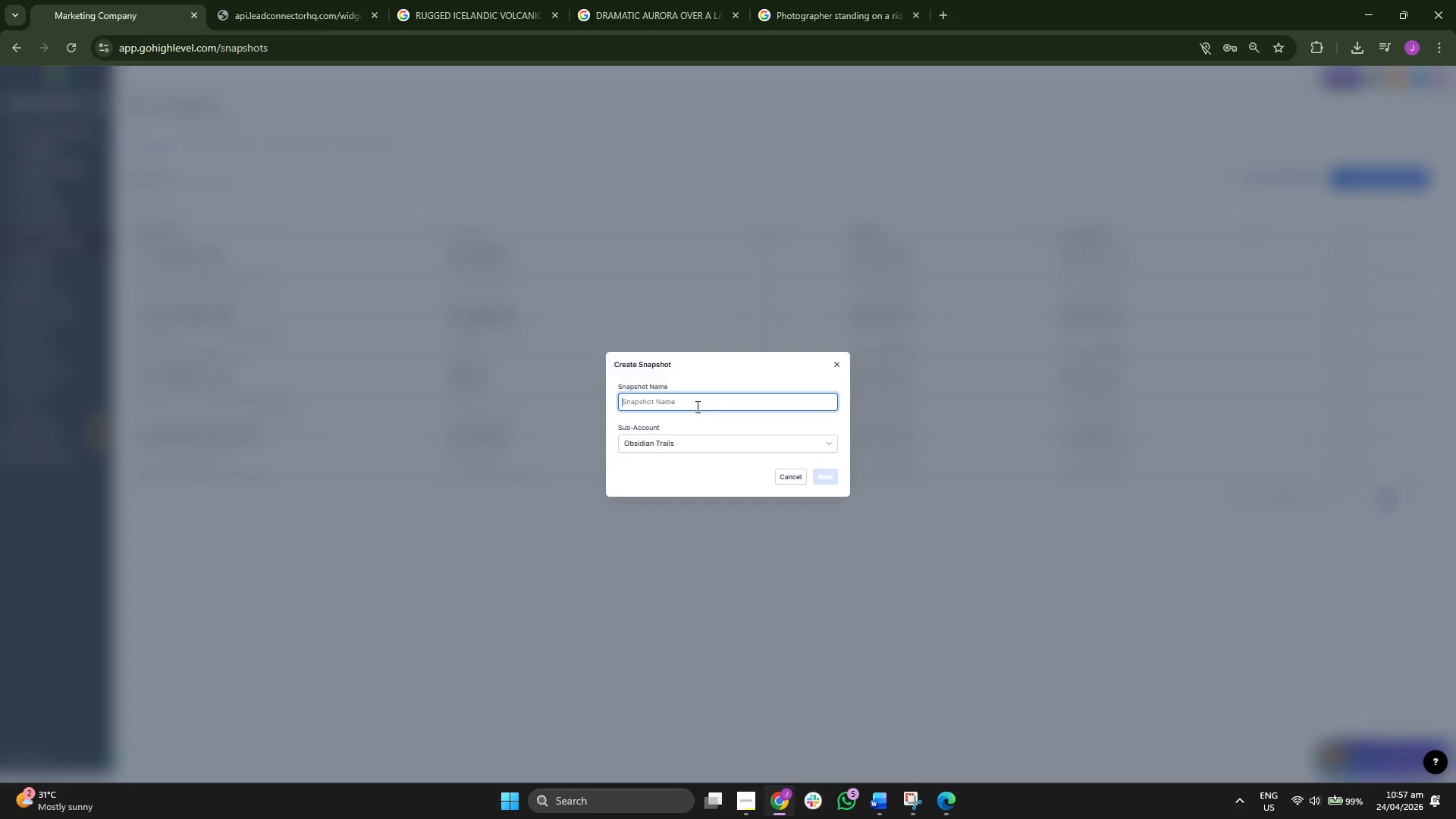 
type(OT )
key(Backspace)
key(Backspace)
key(Backspace)
type([T])
key(Backspace)
key(Backspace)
type(OT] - Adventure Photogh)
 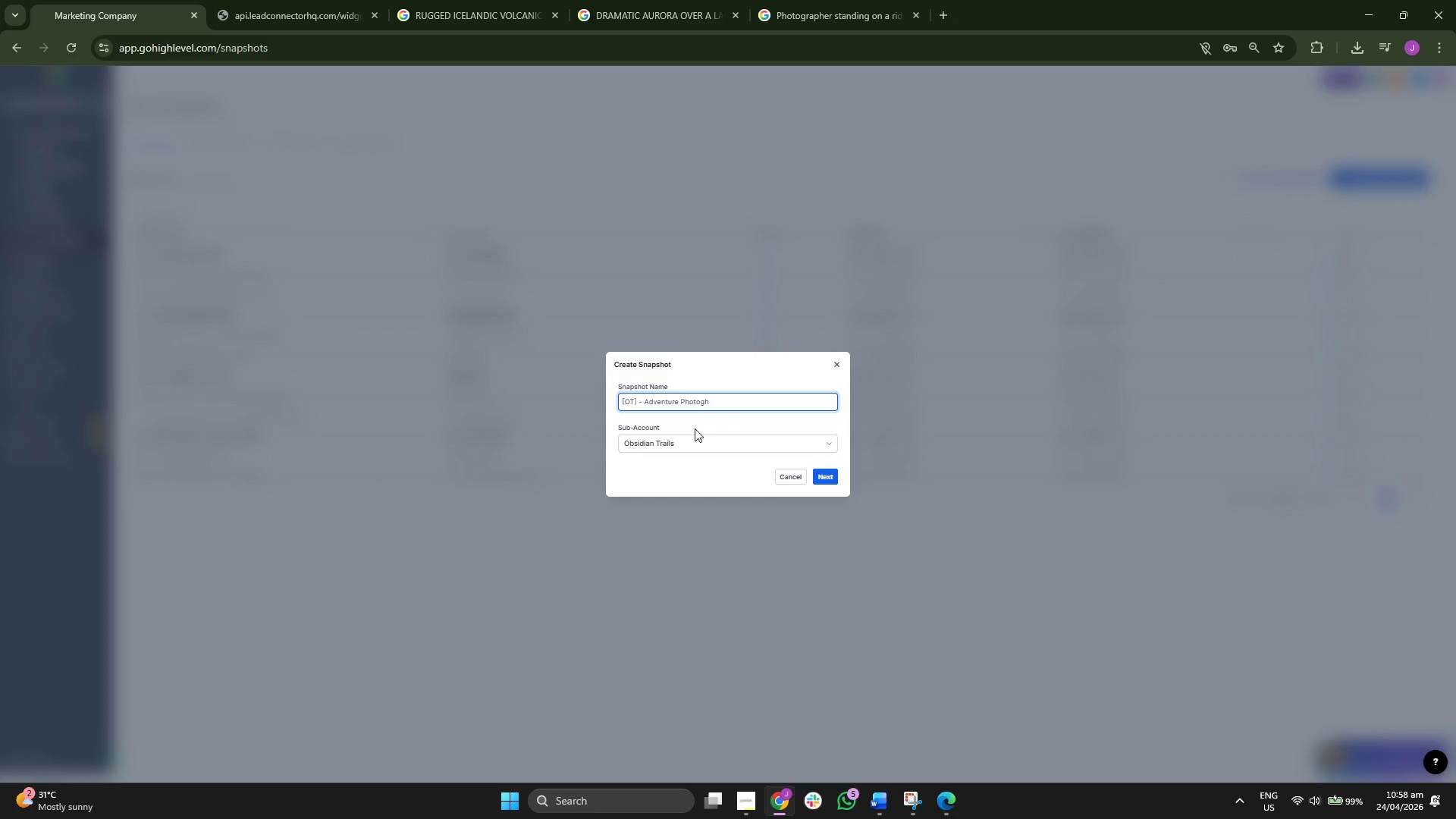 
type(r)
key(Backspace)
key(Backspace)
type(raphy Nurutr)
key(Backspace)
key(Backspace)
key(Backspace)
type(ture System)
 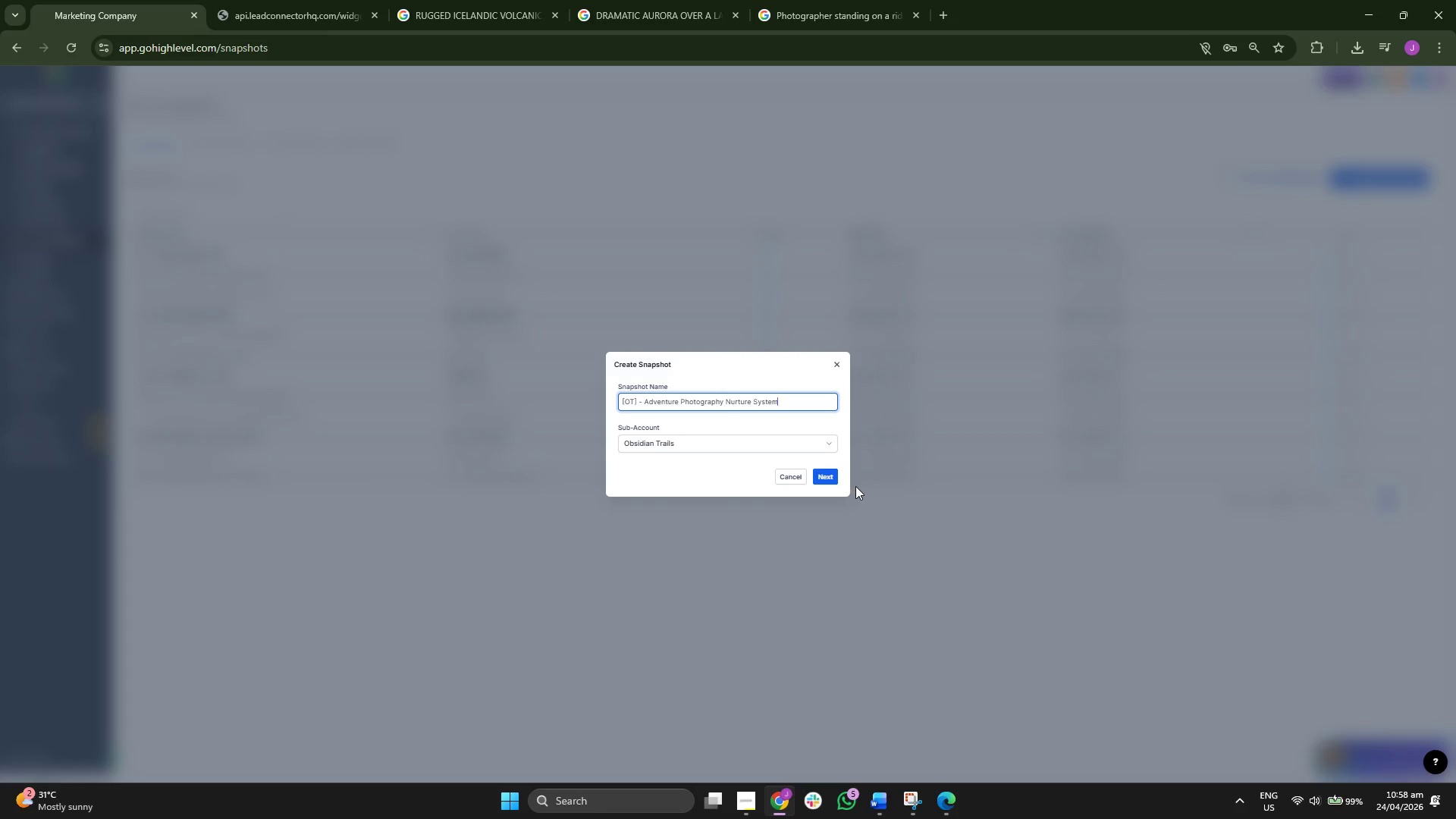 
left_click([836, 479])
 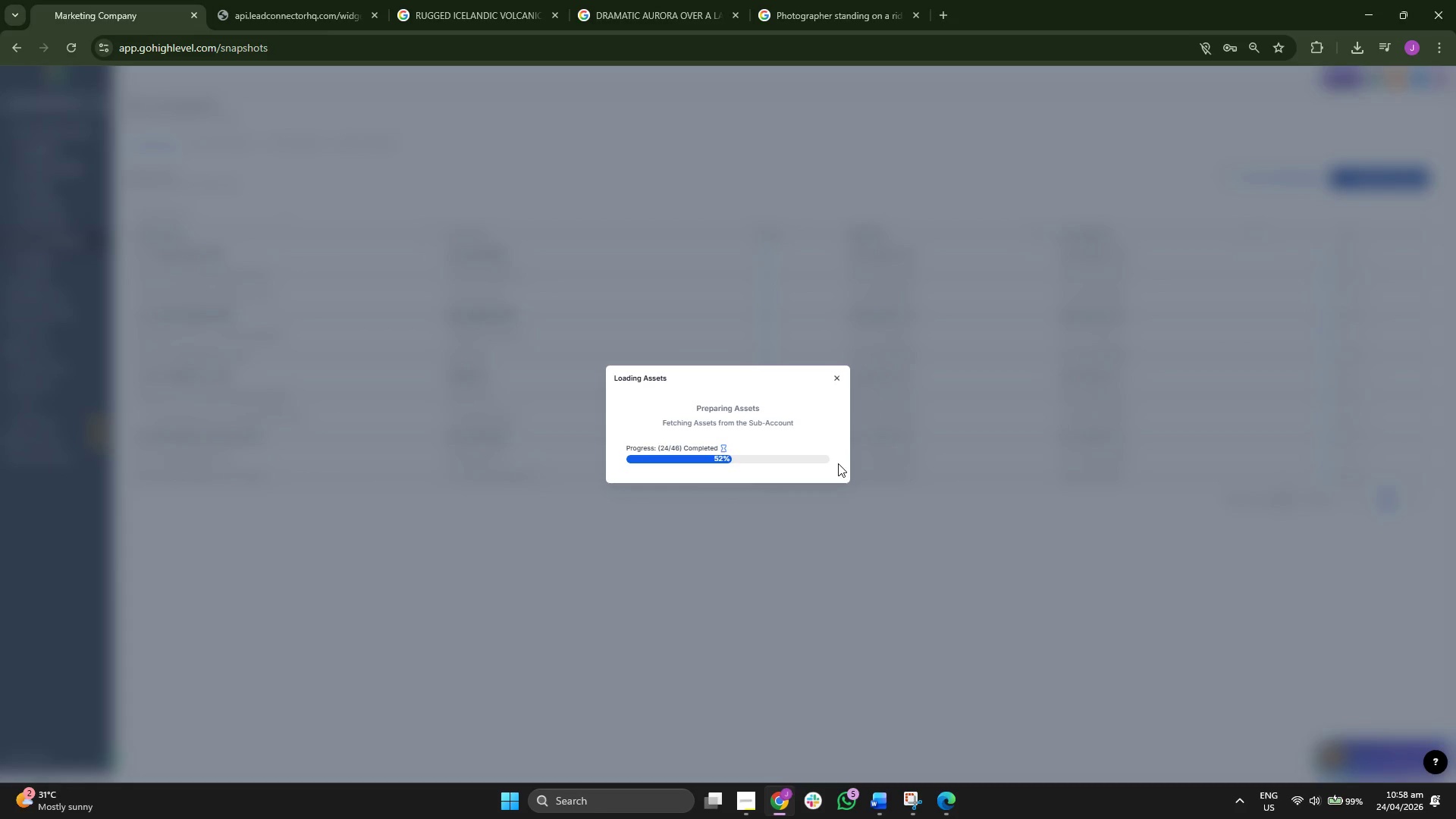 
wait(9.33)
 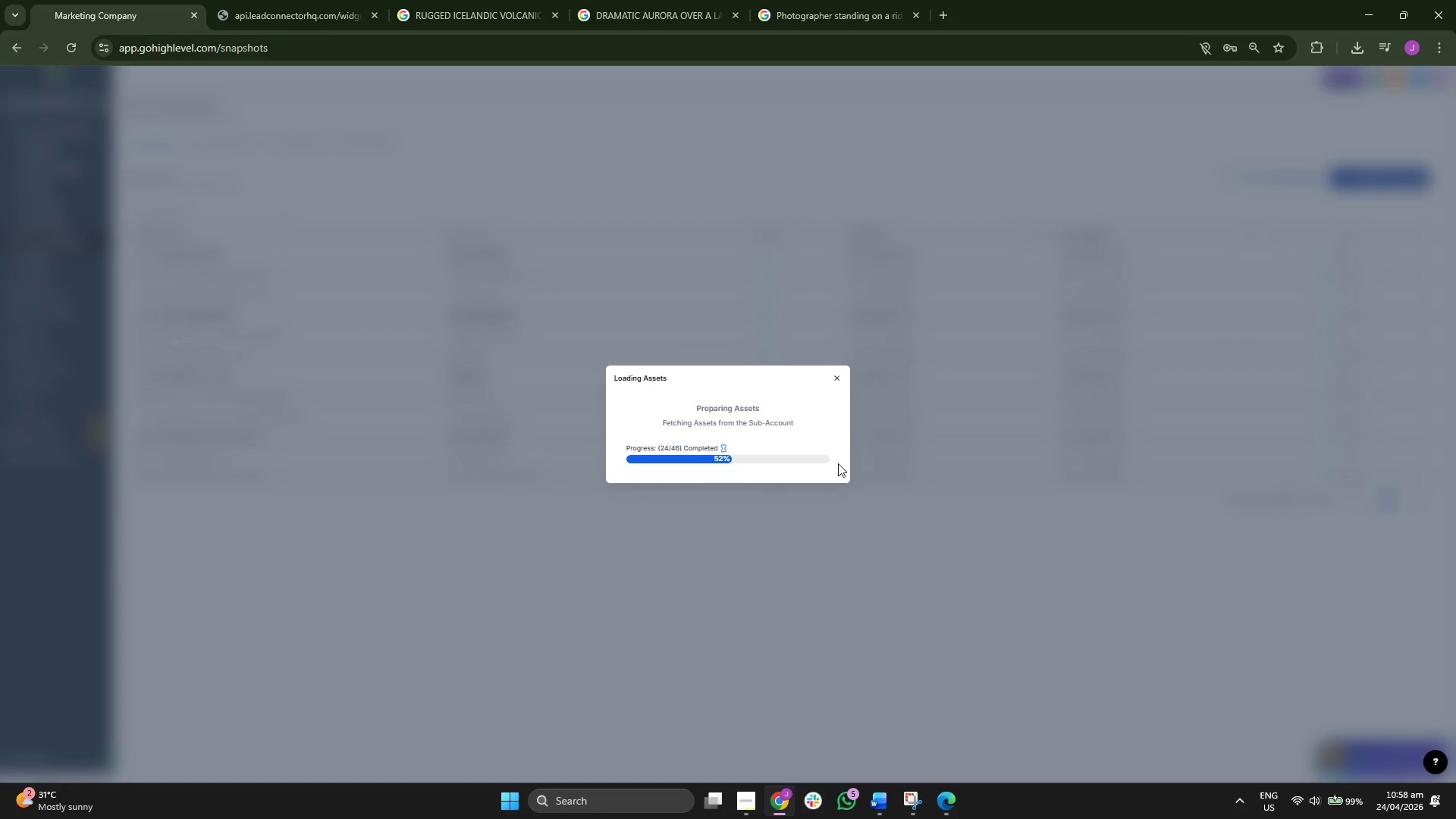 
left_click([556, 302])
 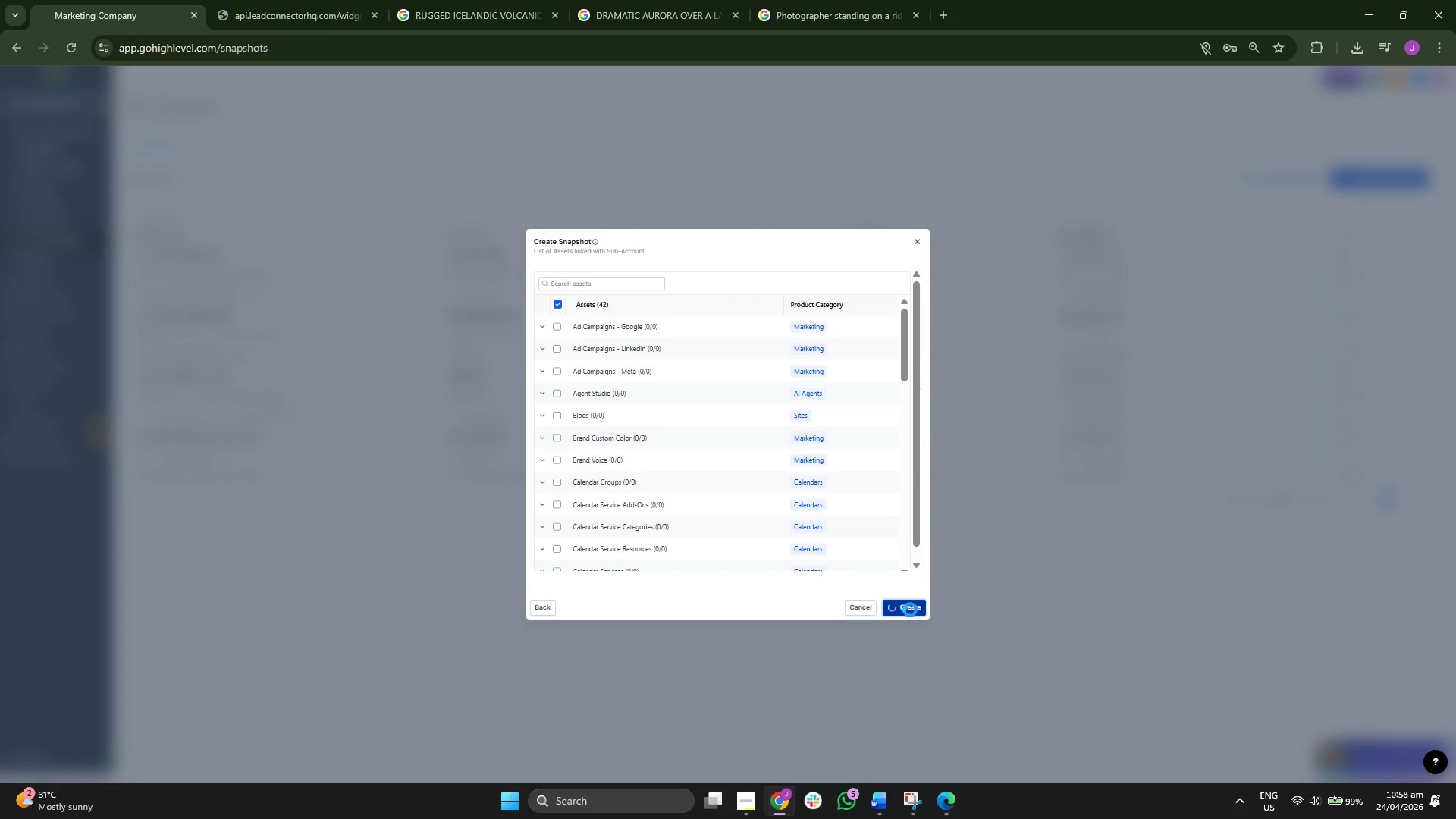 
wait(5.46)
 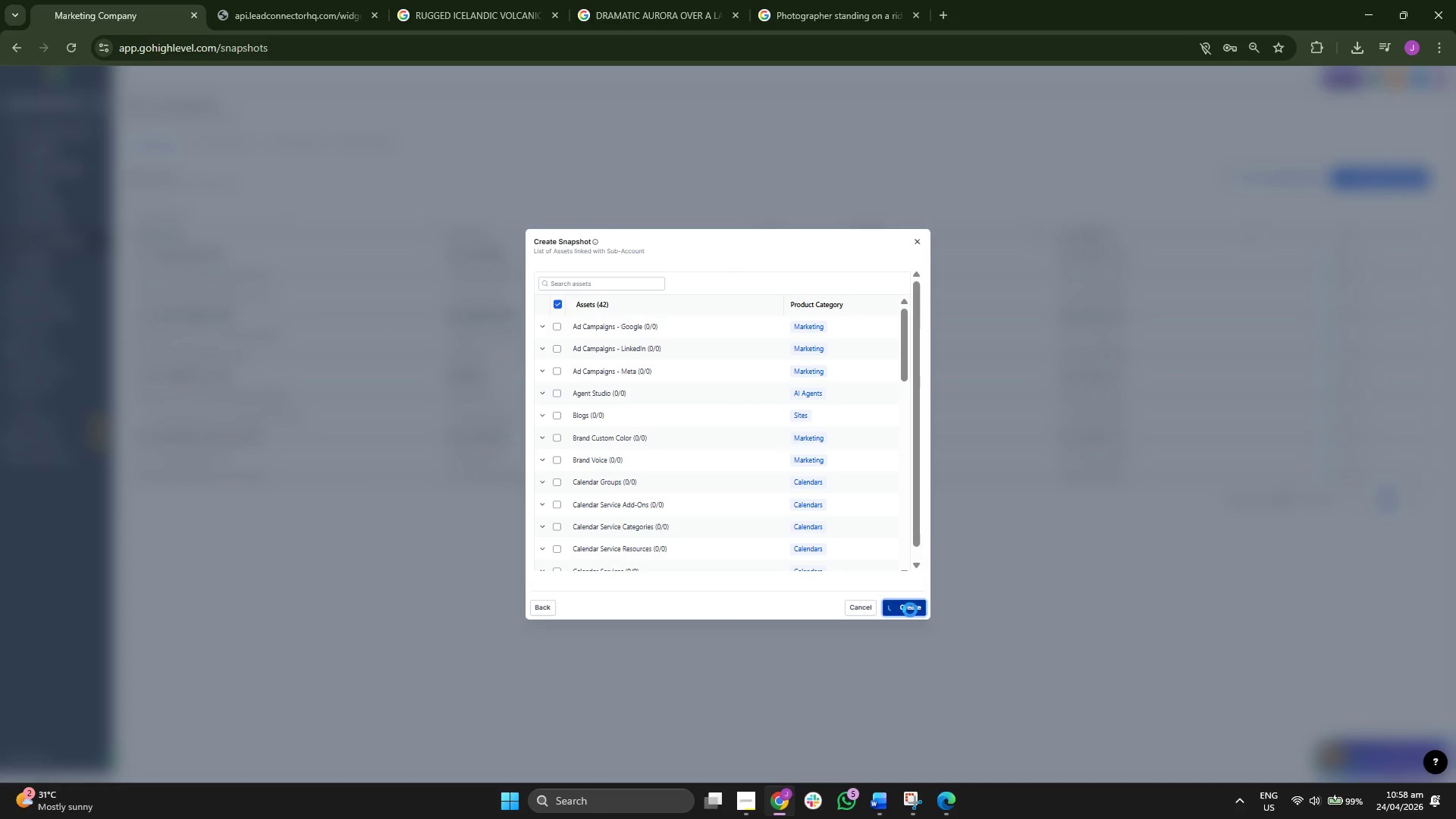 
mouse_move([1316, 266])
 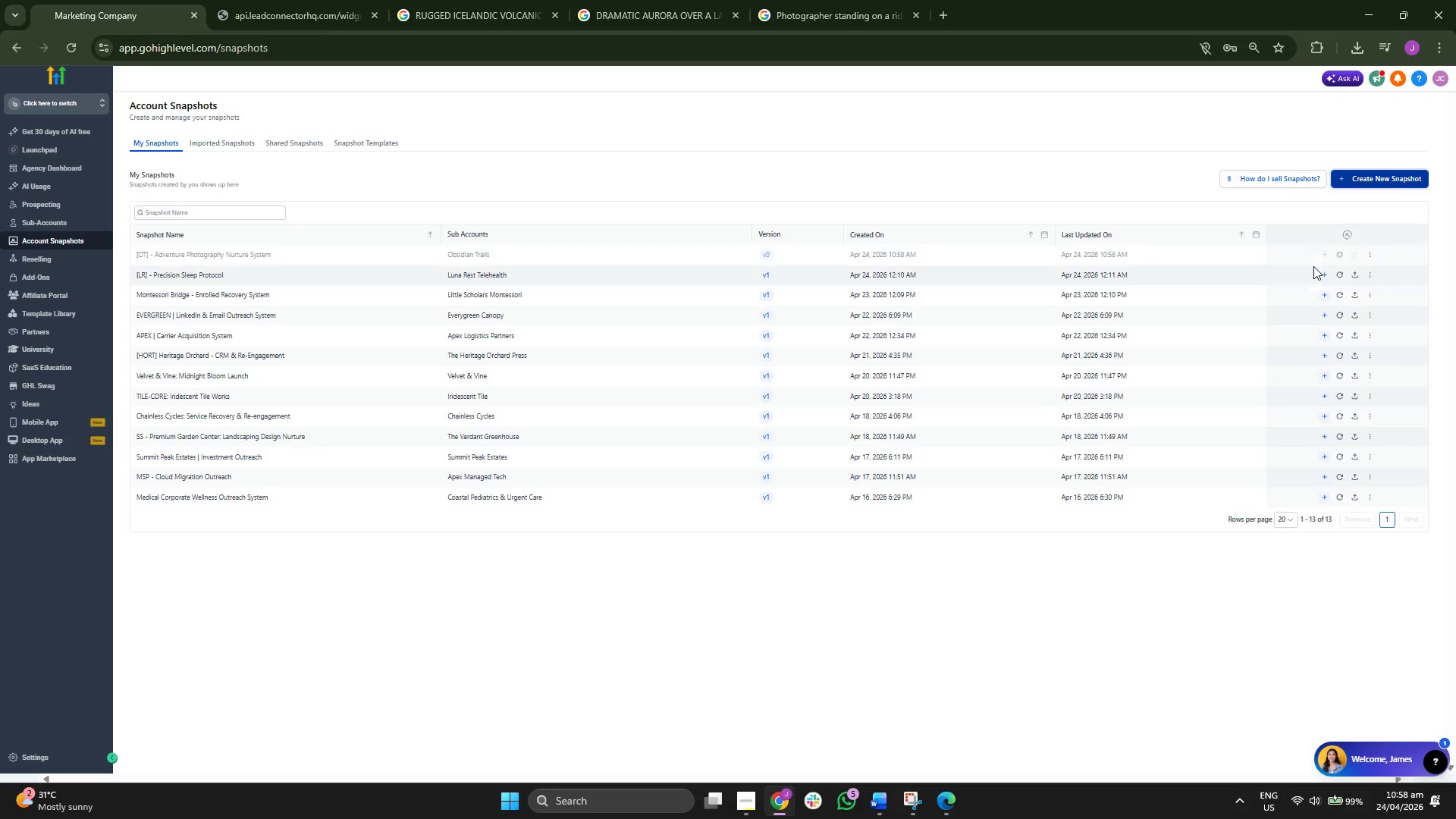 
mouse_move([1332, 263])
 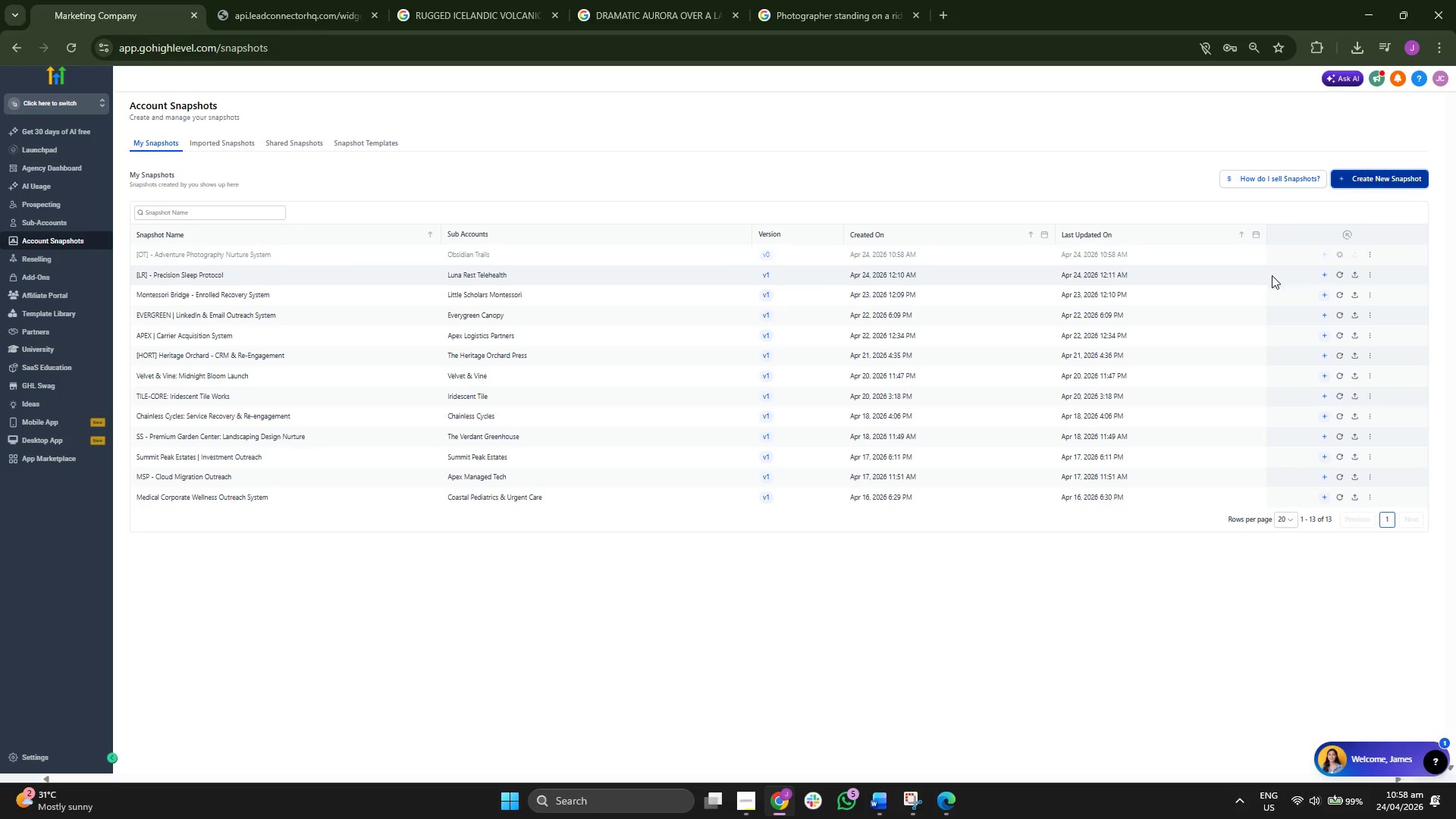 
mouse_move([1302, 271])
 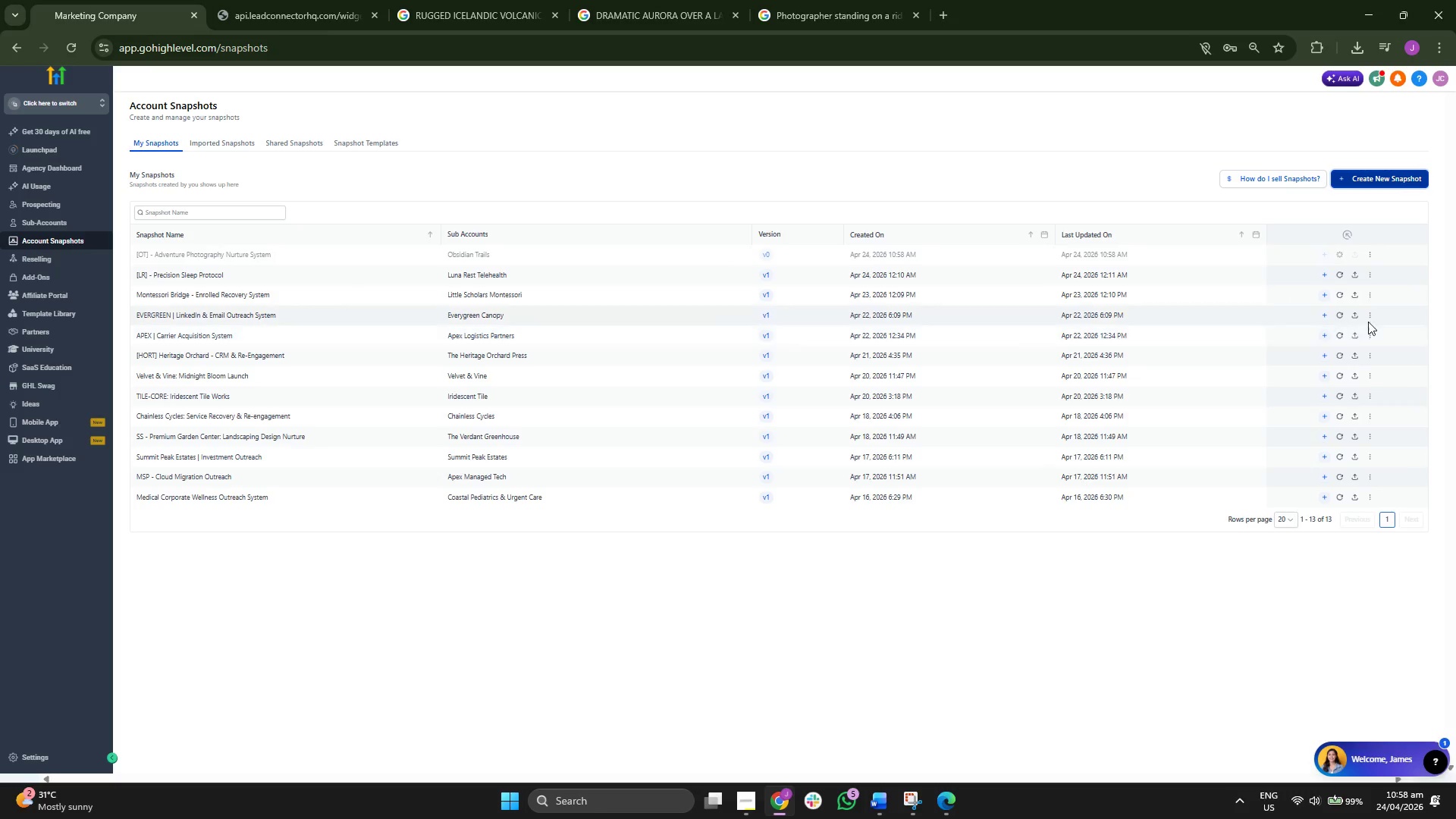 
wait(5.09)
 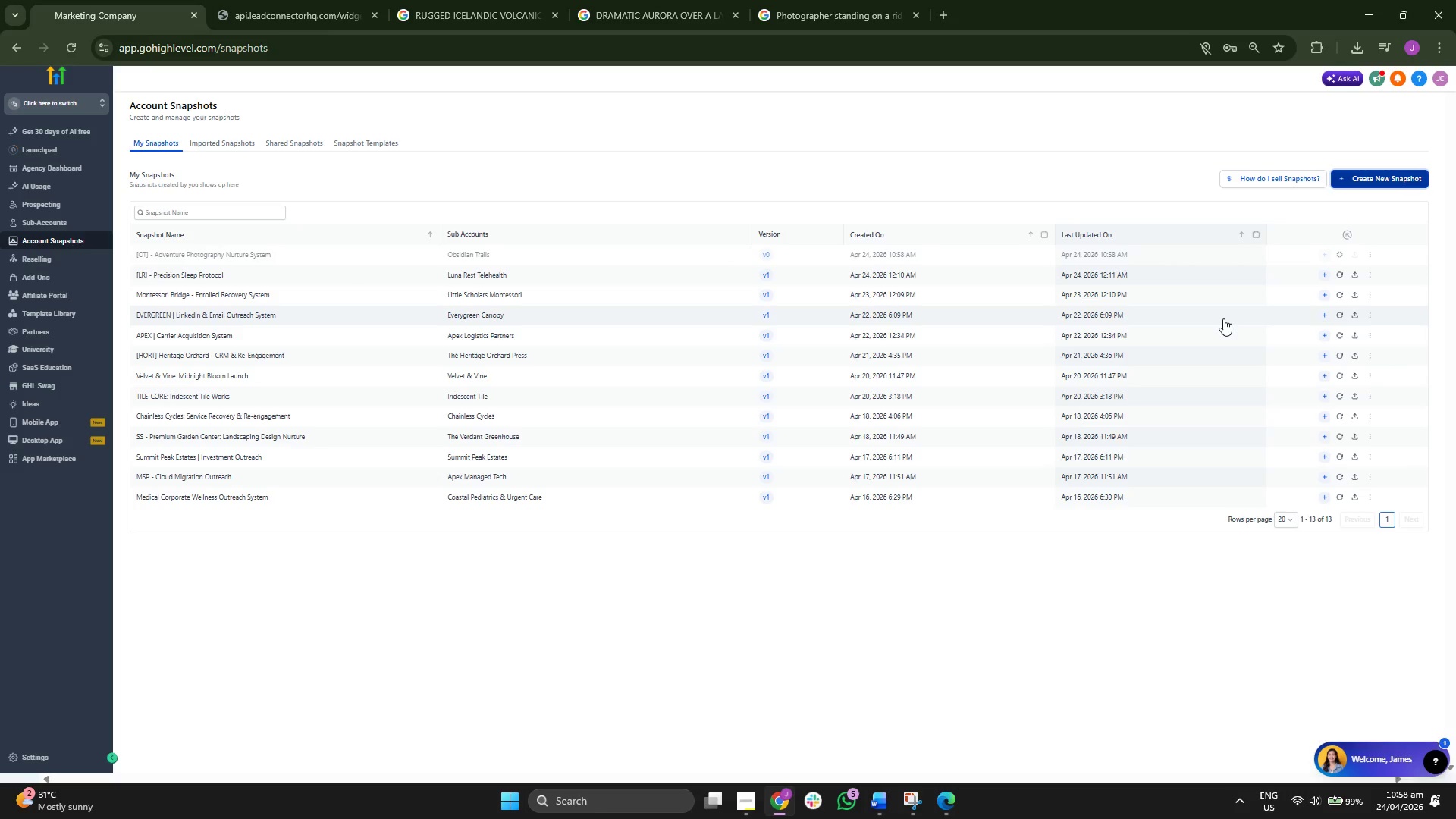 
mouse_move([1208, 266])
 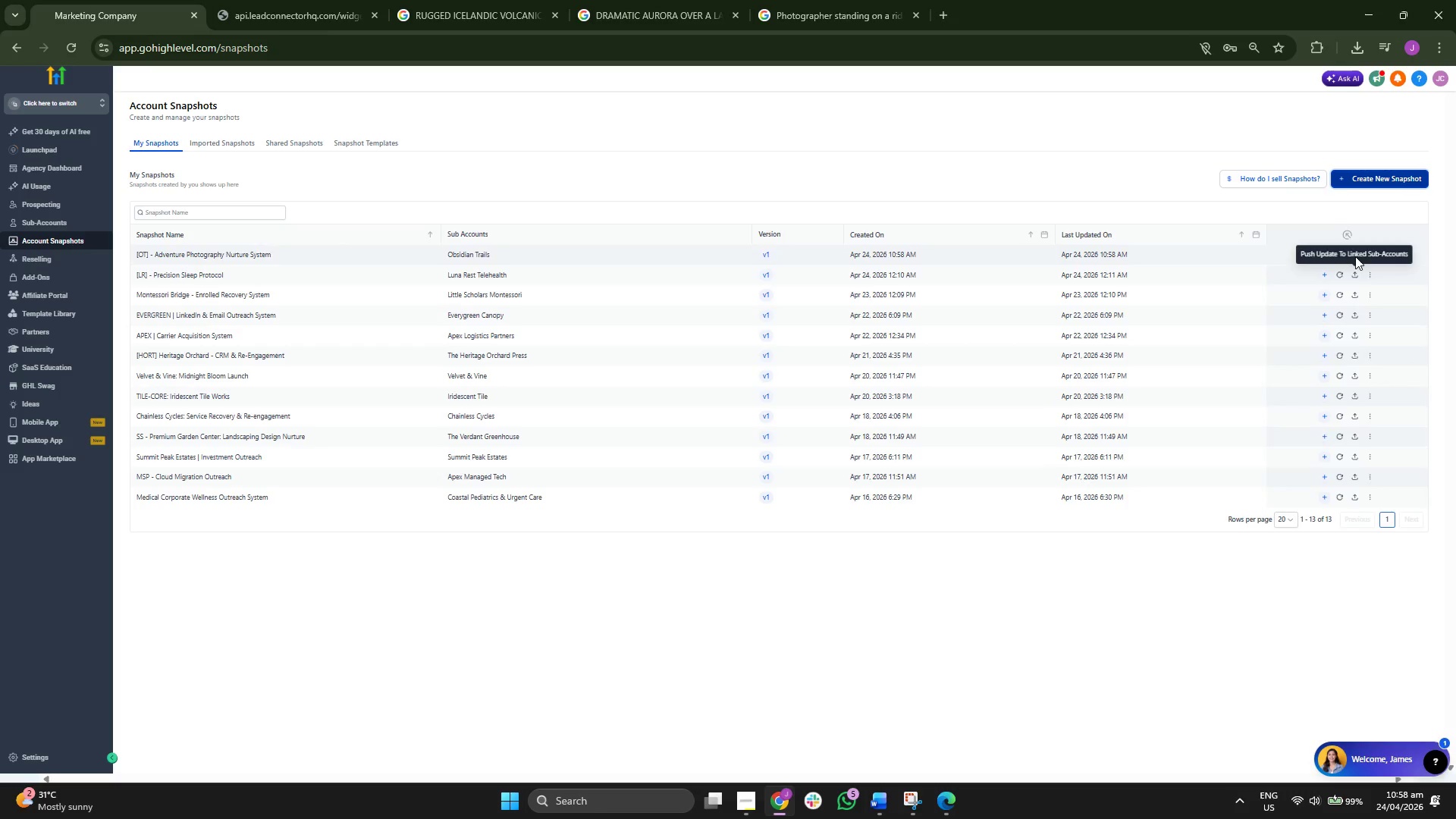 
wait(7.17)
 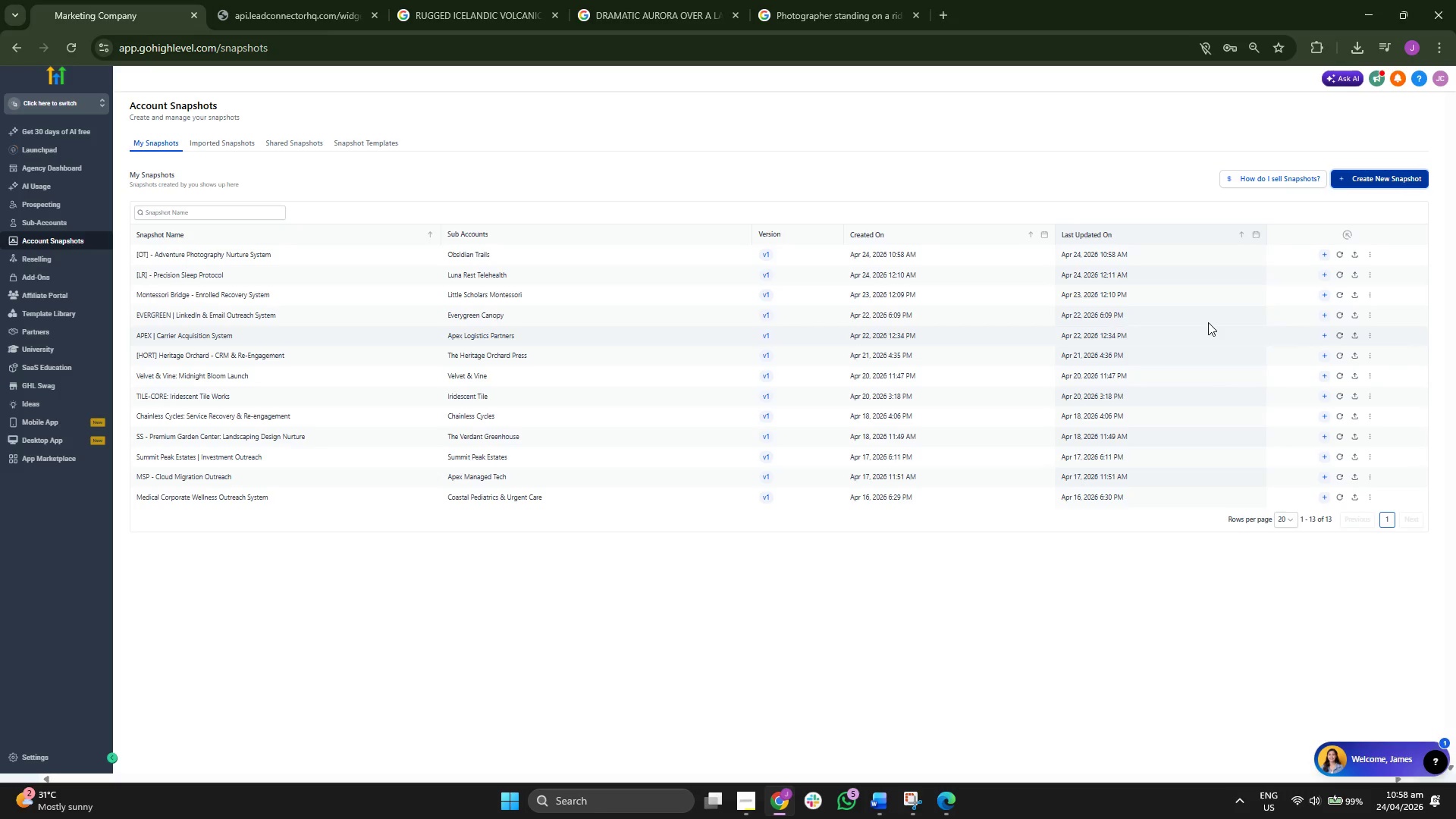 
left_click([1370, 256])
 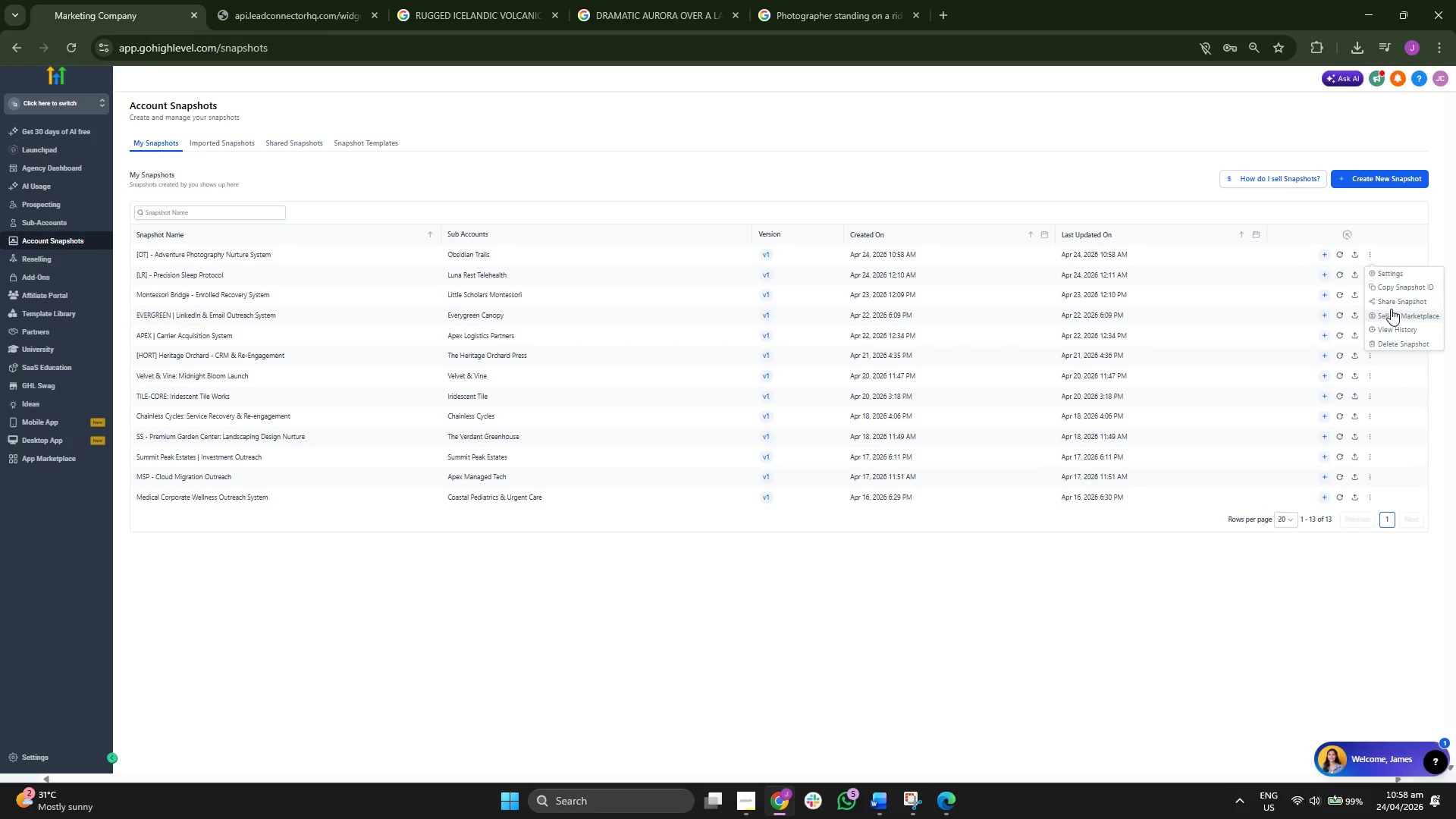 
left_click([1393, 301])
 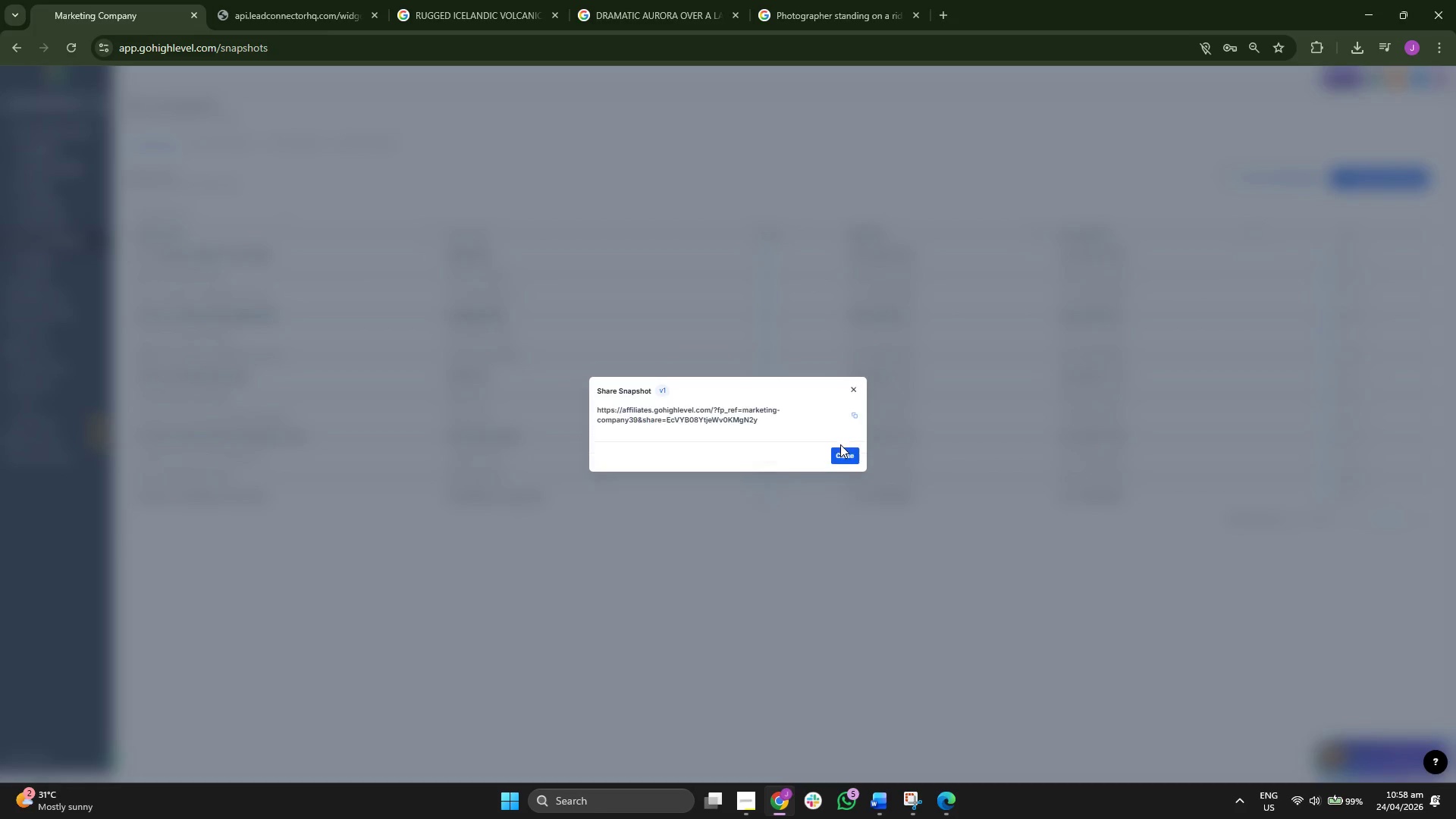 
left_click([855, 421])
 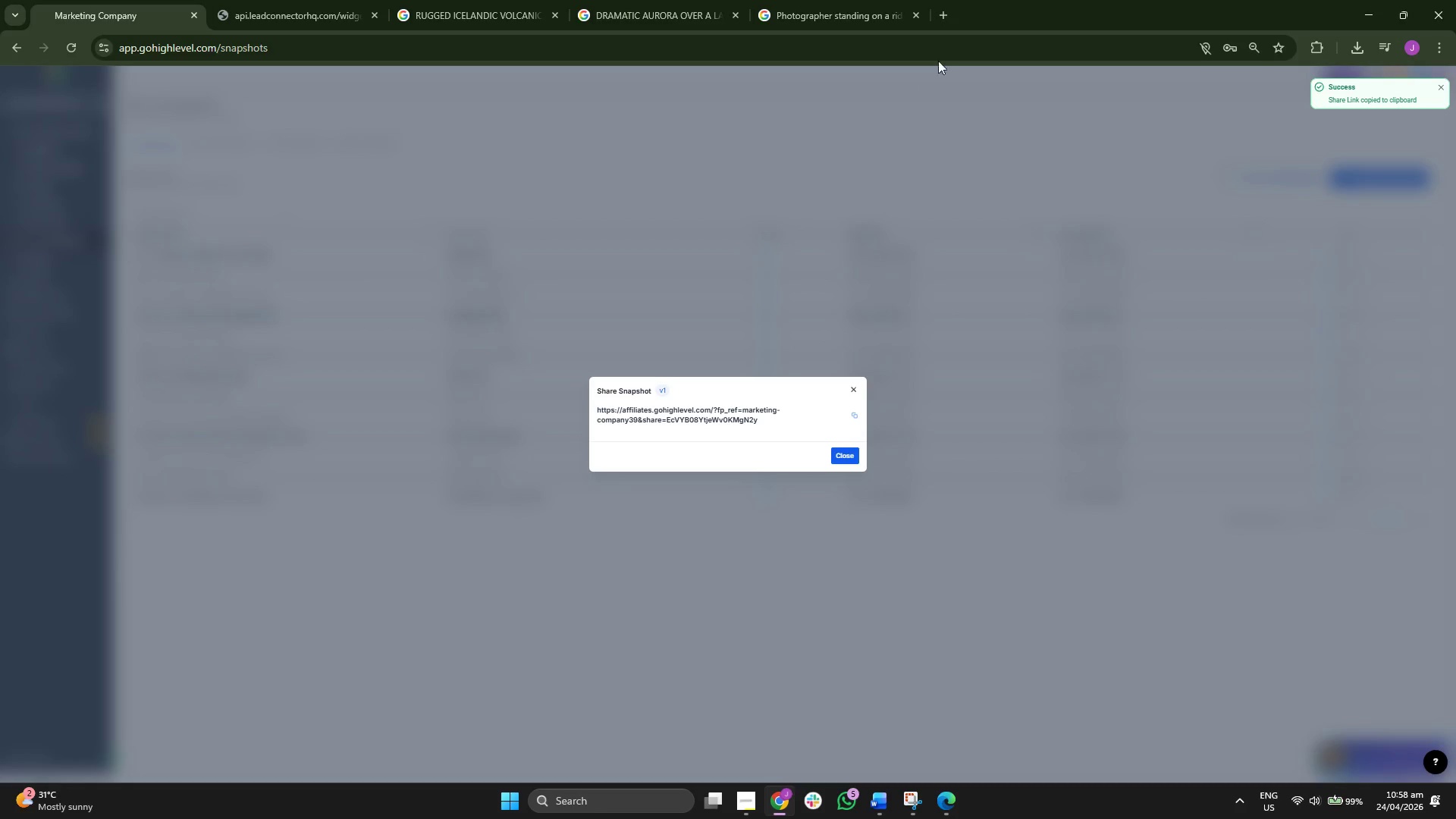 
left_click([949, 13])
 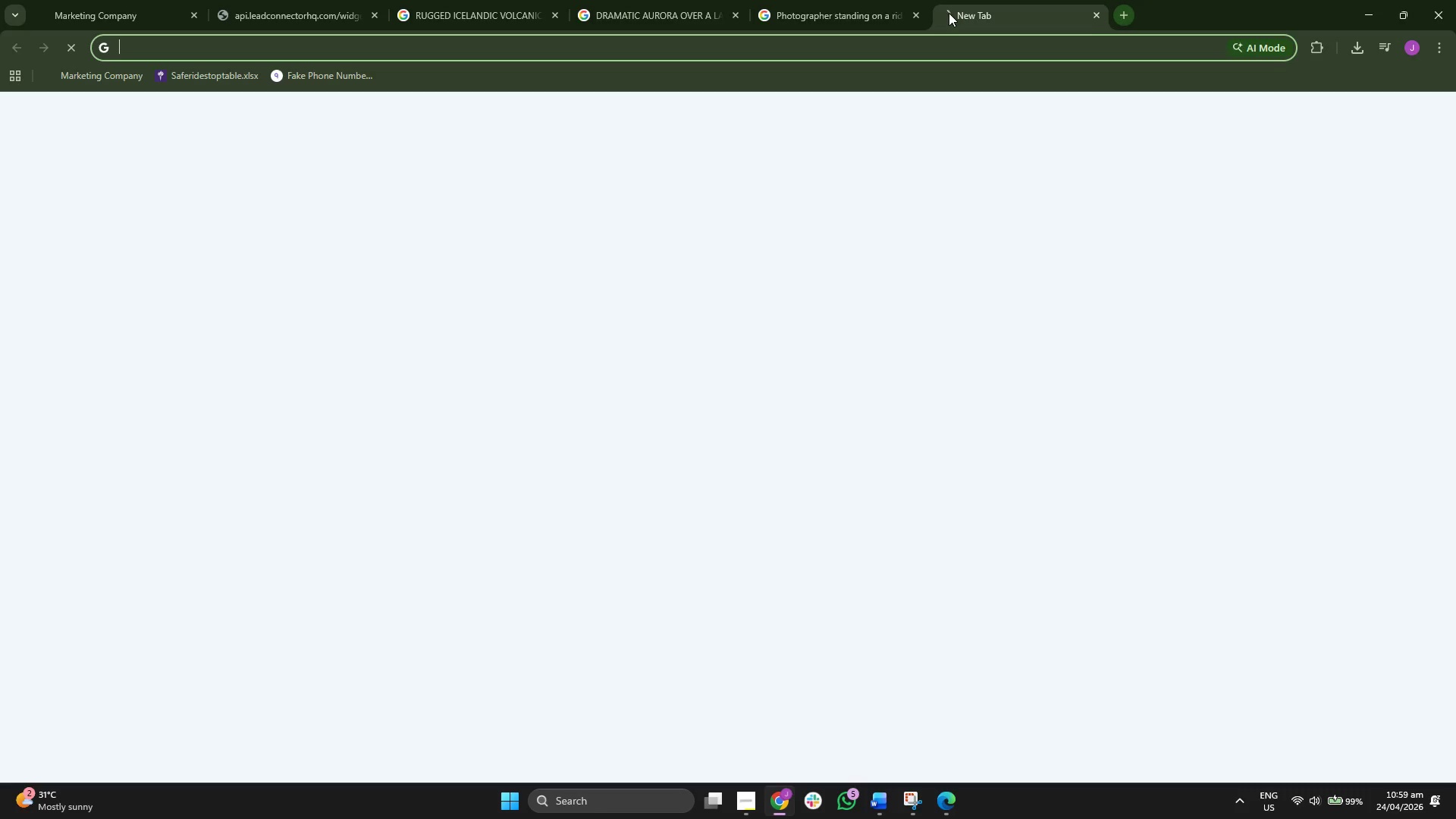 
key(Control+V)
 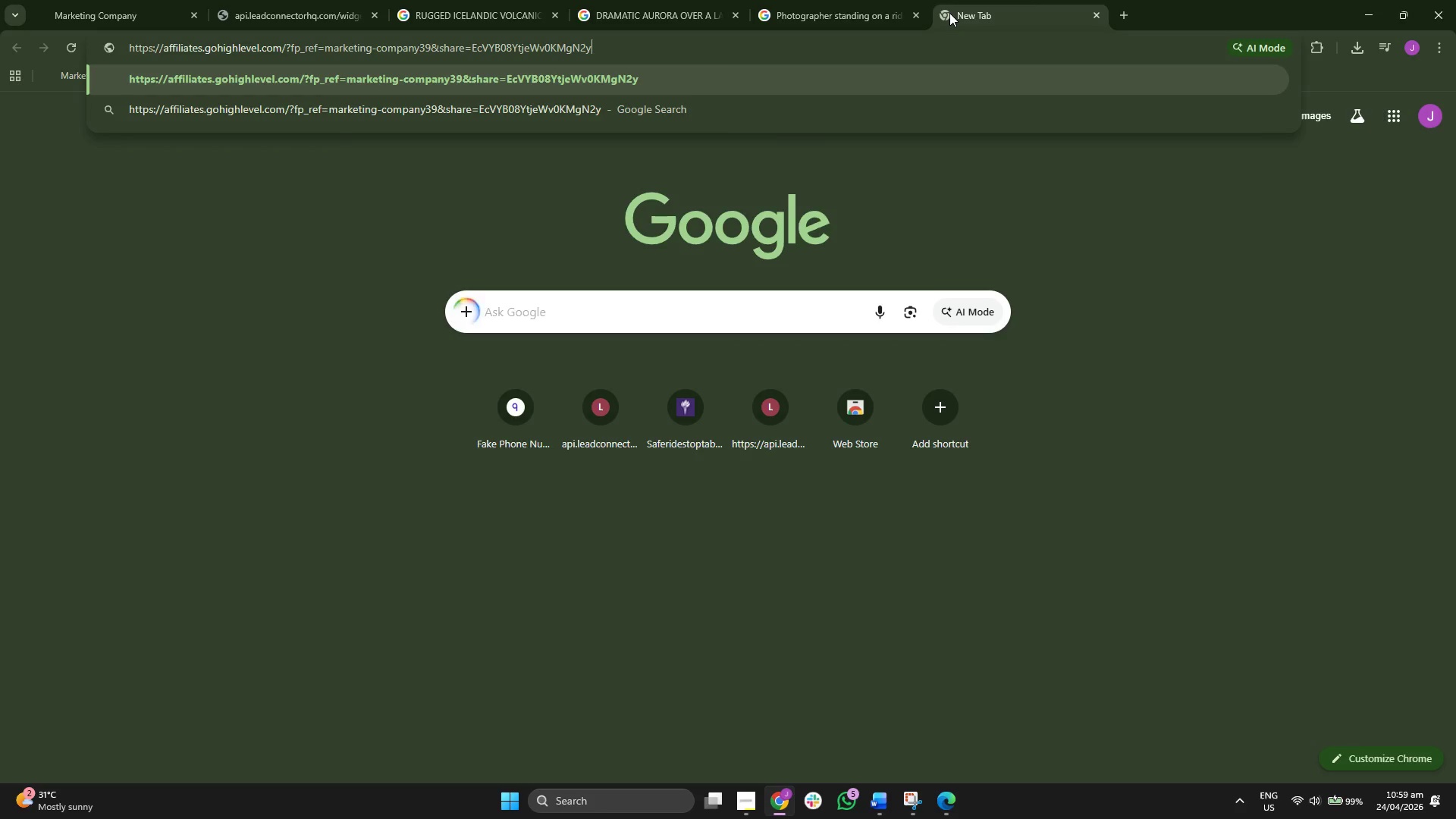 
key(Enter)
 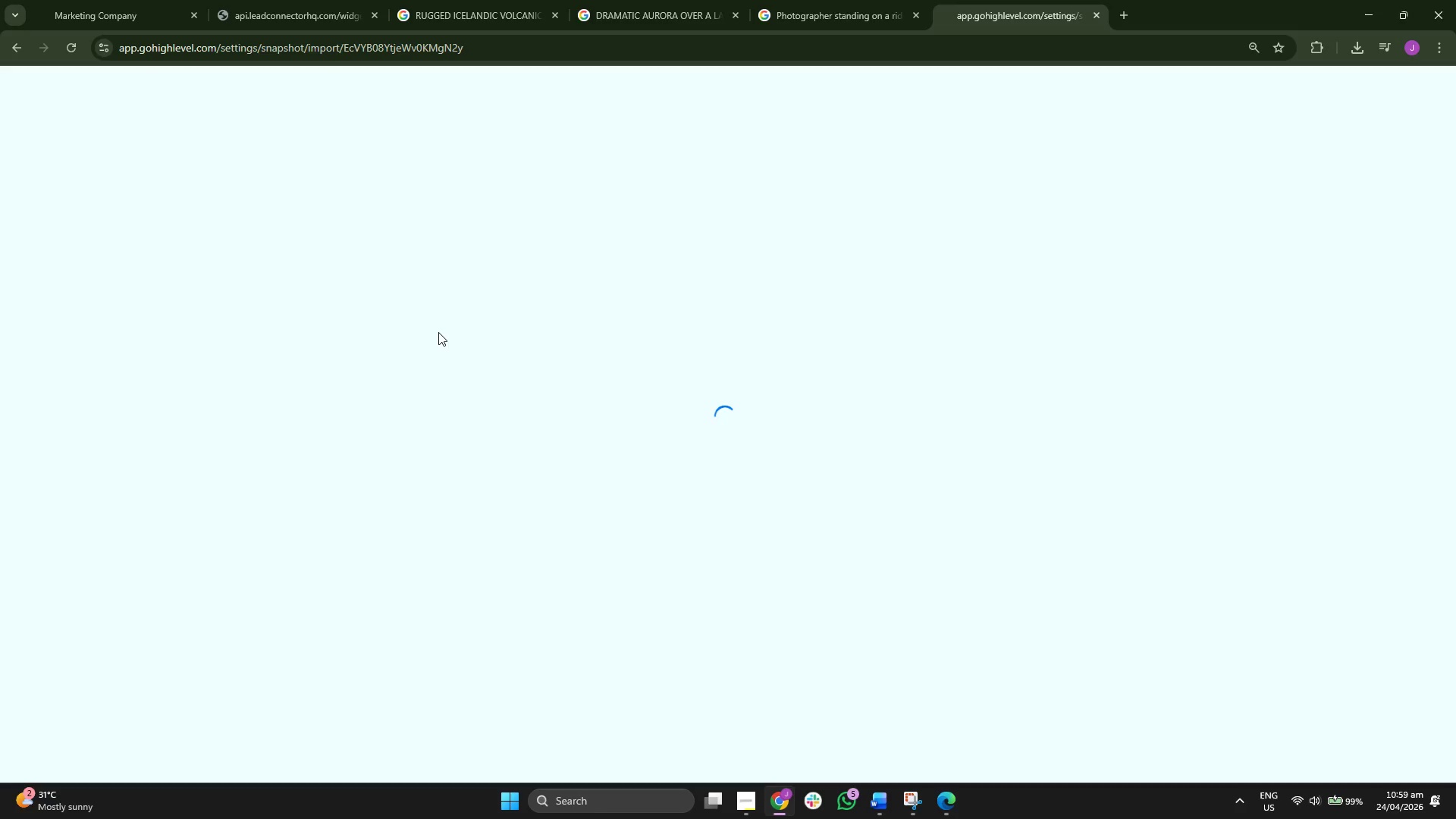 
wait(9.47)
 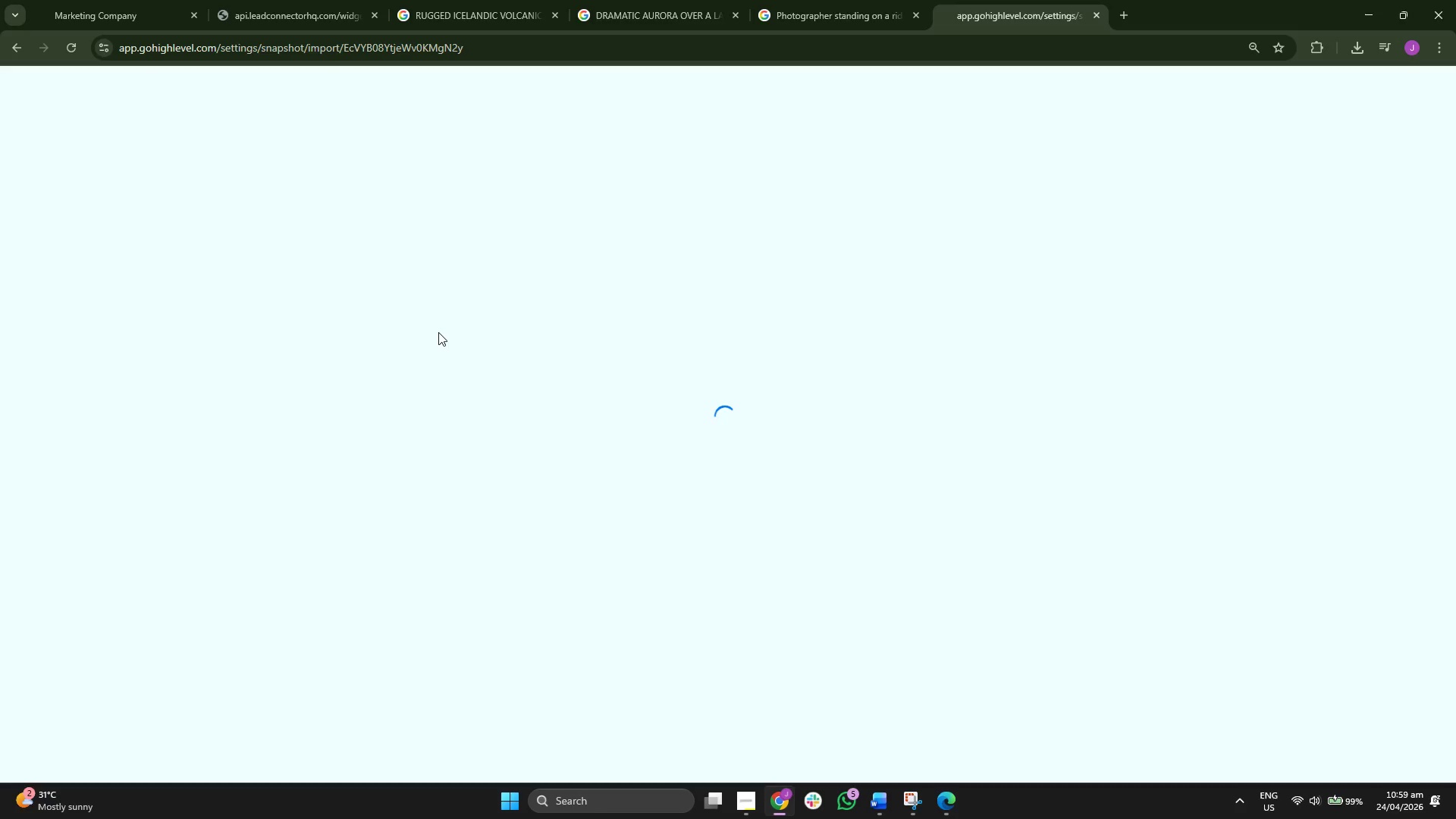 
double_click([354, 110])
 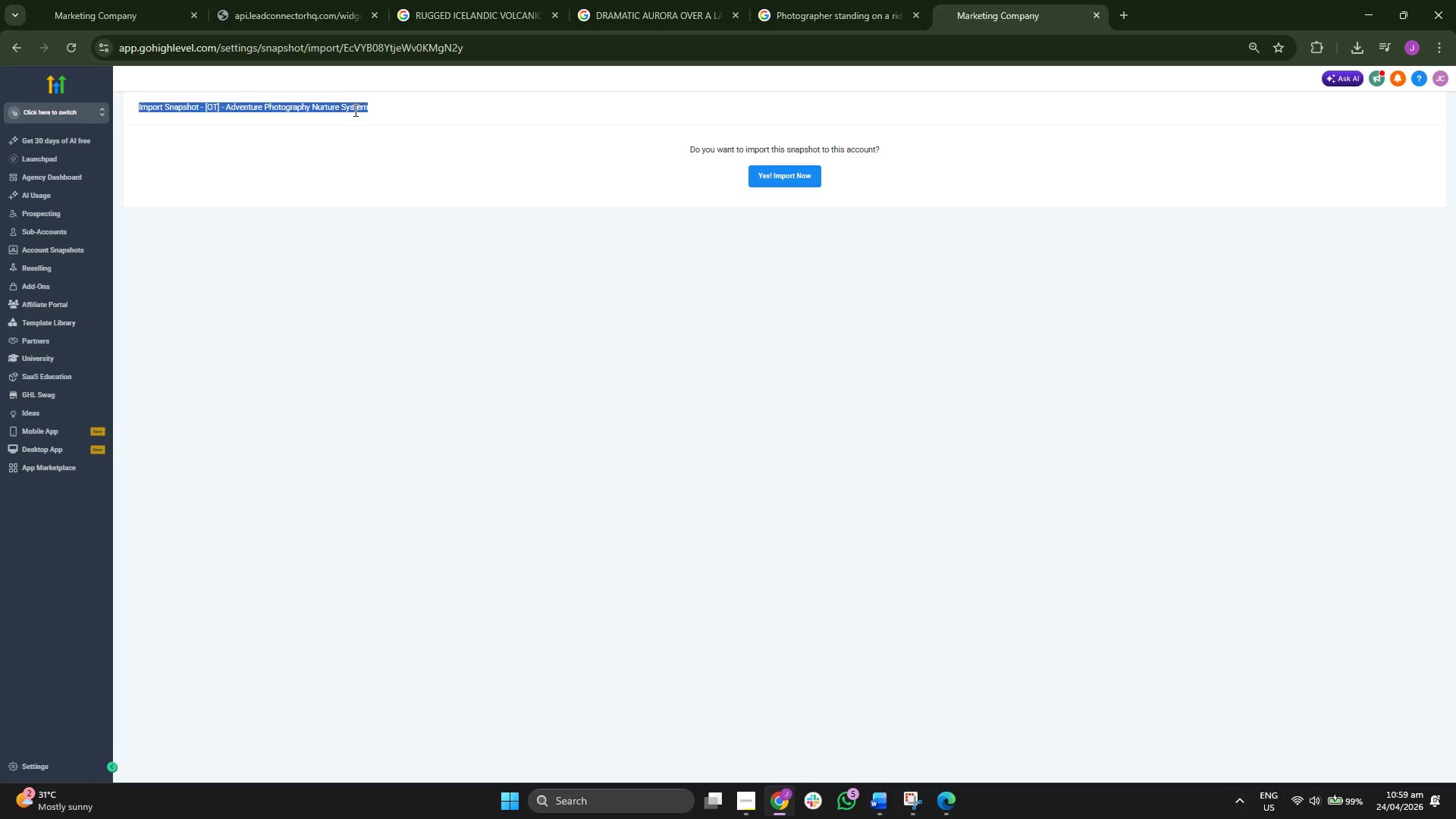 
triple_click([354, 110])
 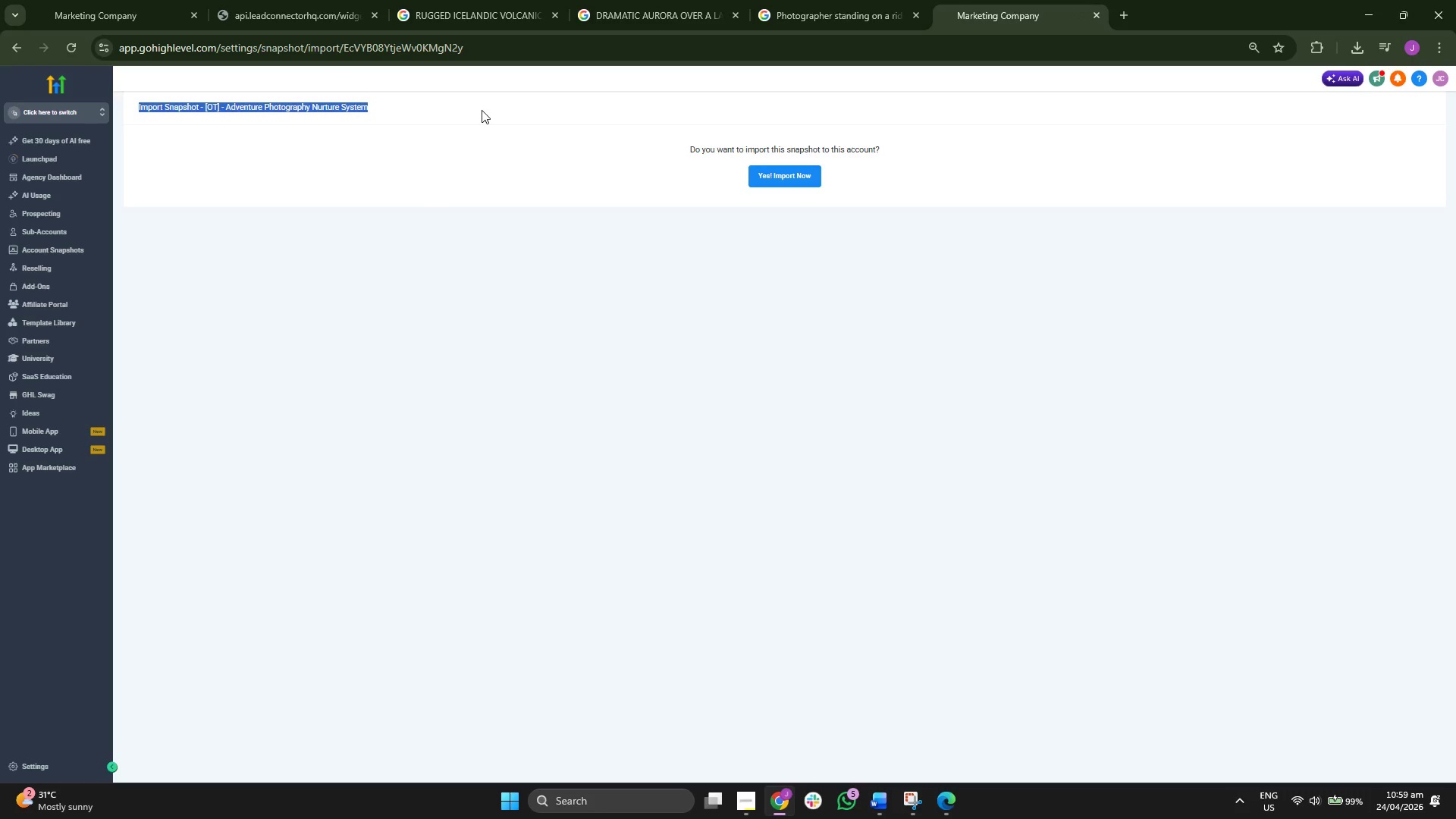 
left_click([482, 110])
 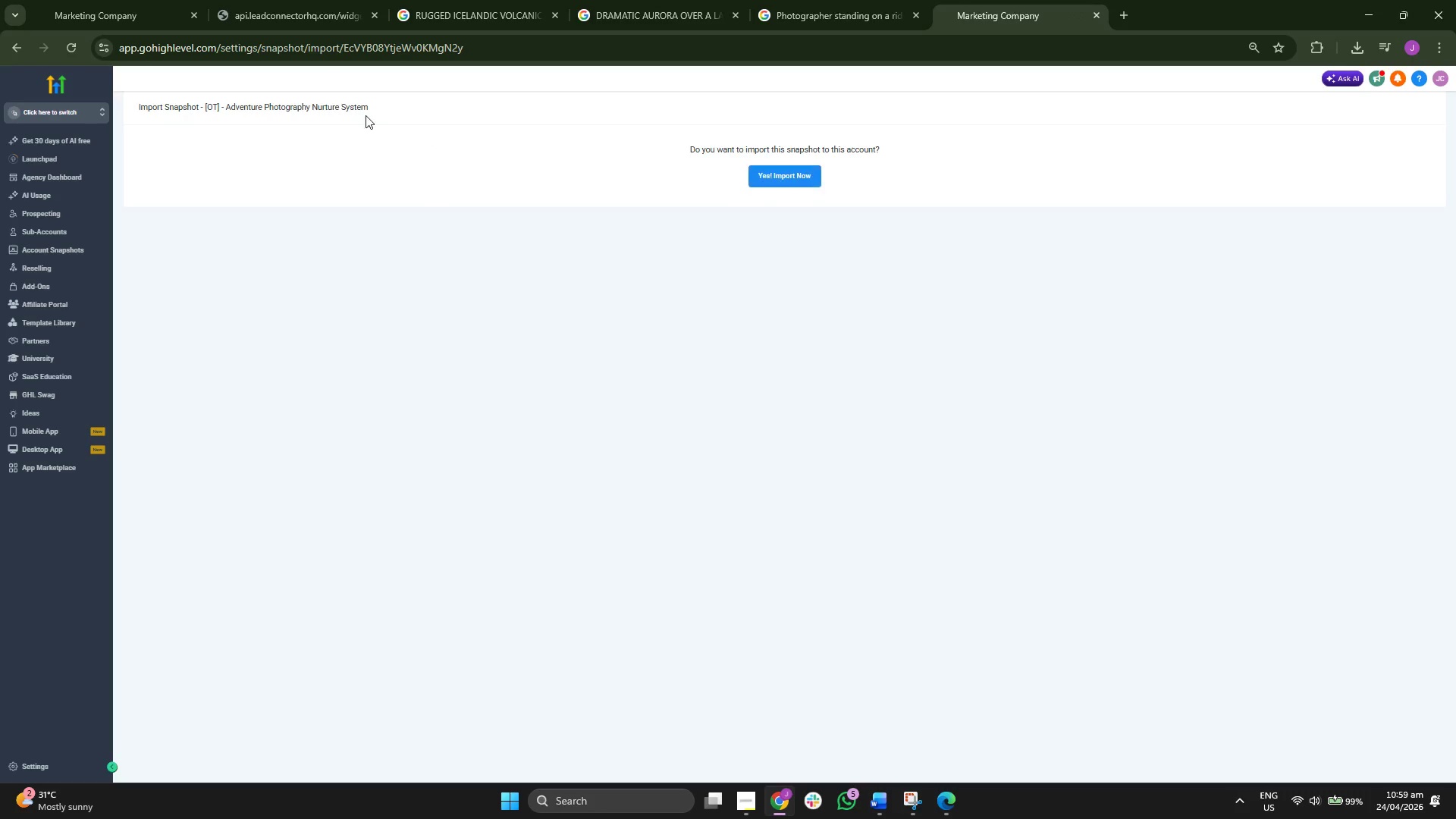 
double_click([351, 110])
 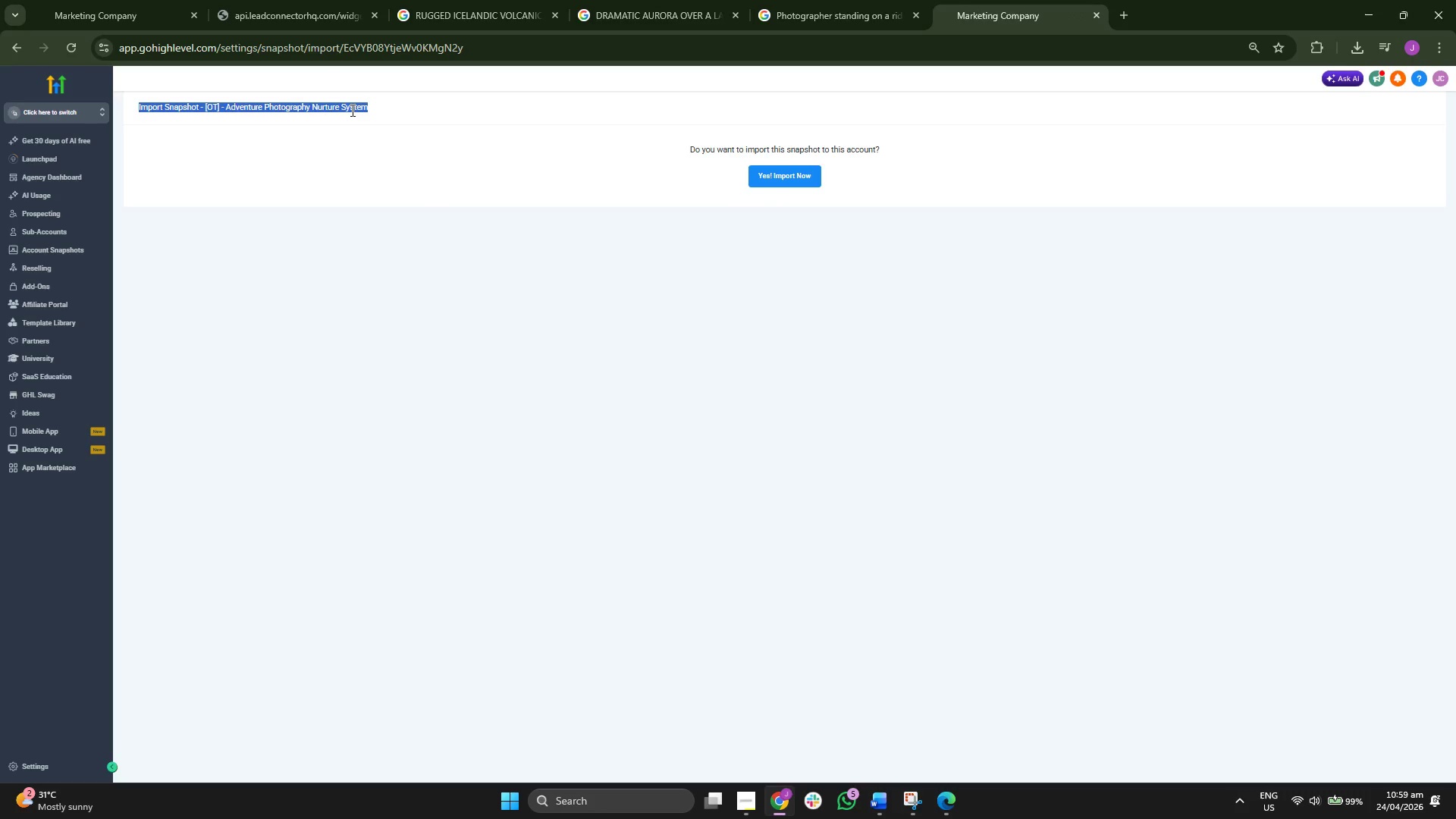 
triple_click([351, 110])
 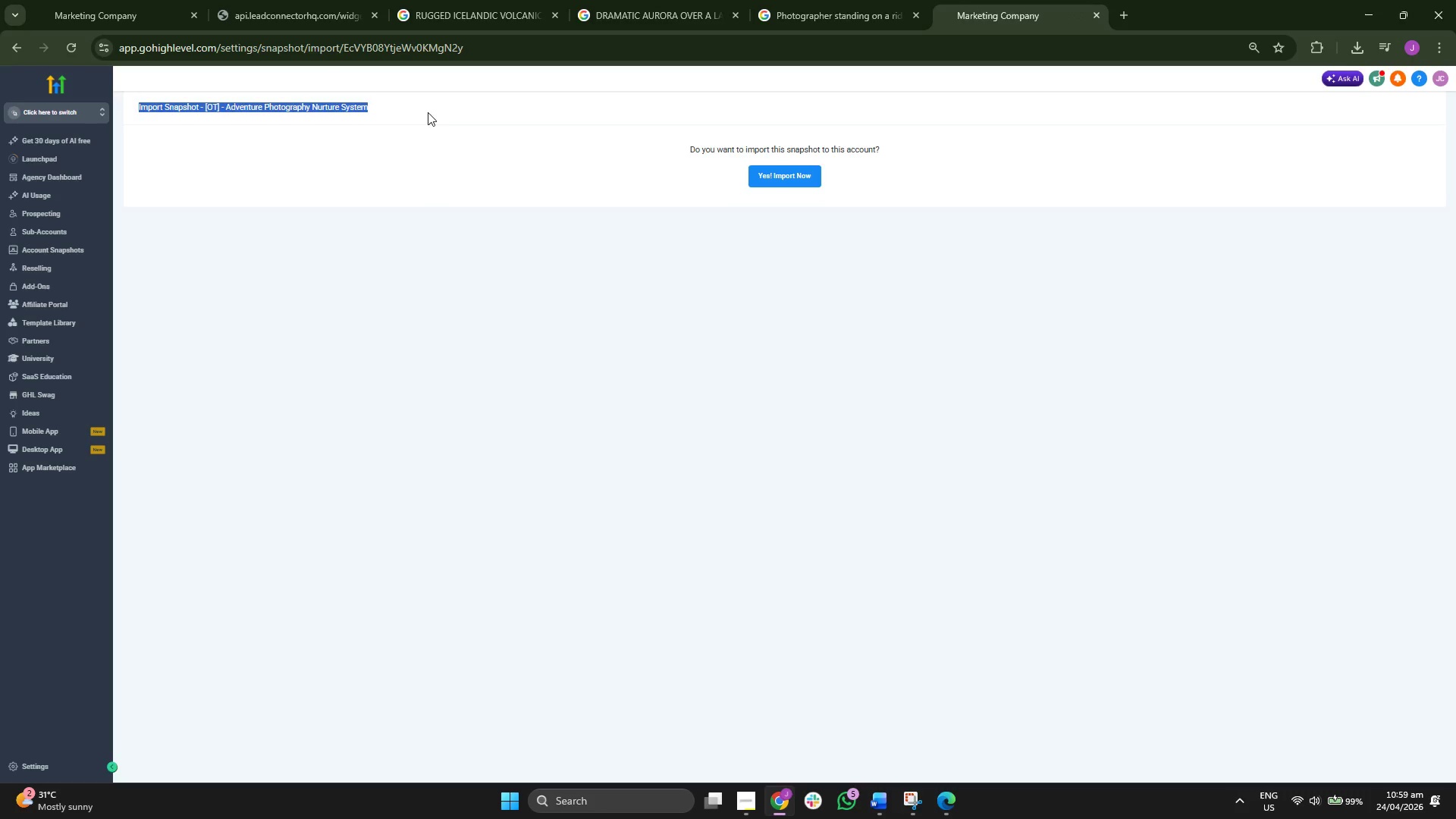 
left_click([437, 113])
 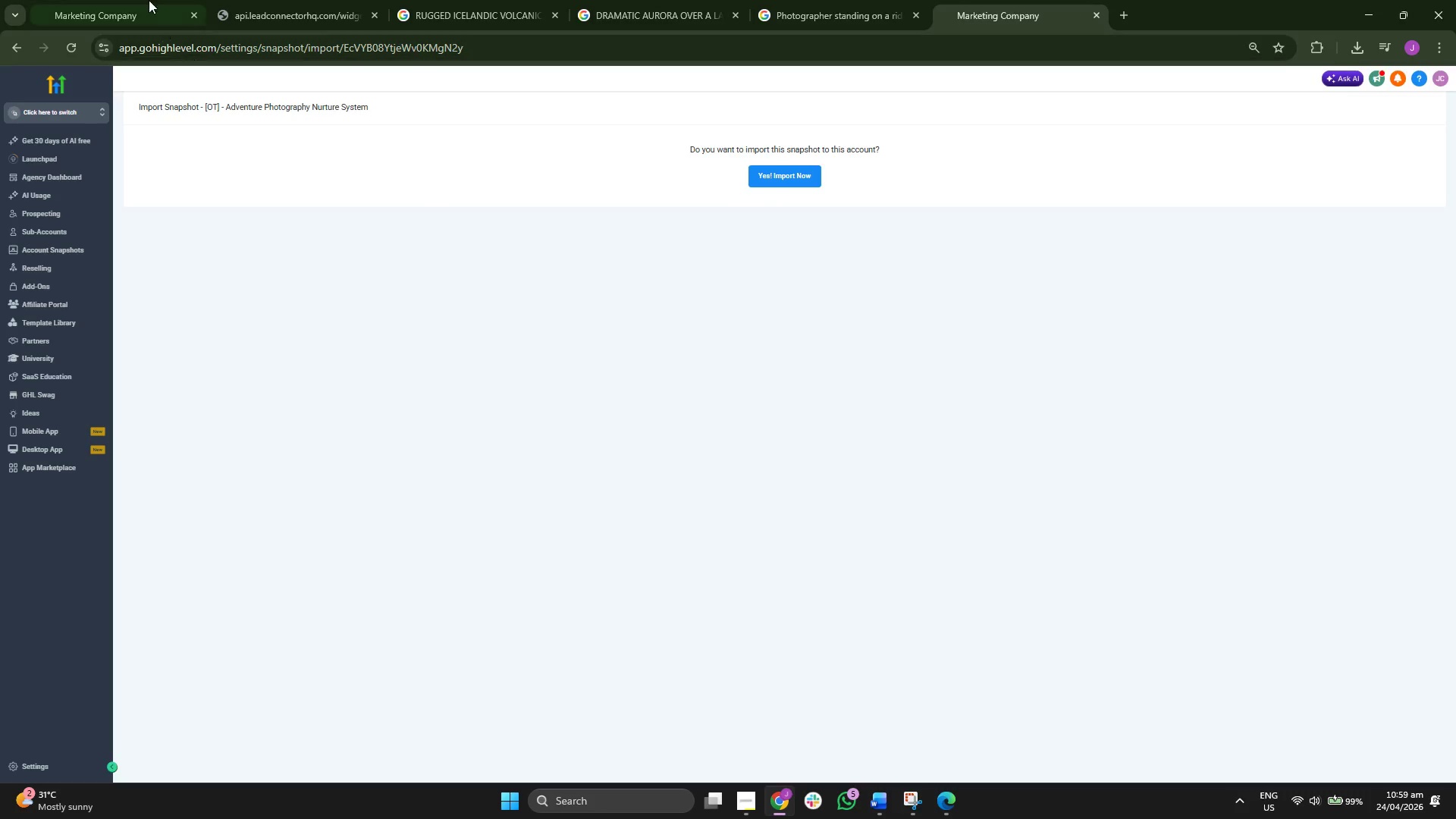 
left_click([129, 0])
 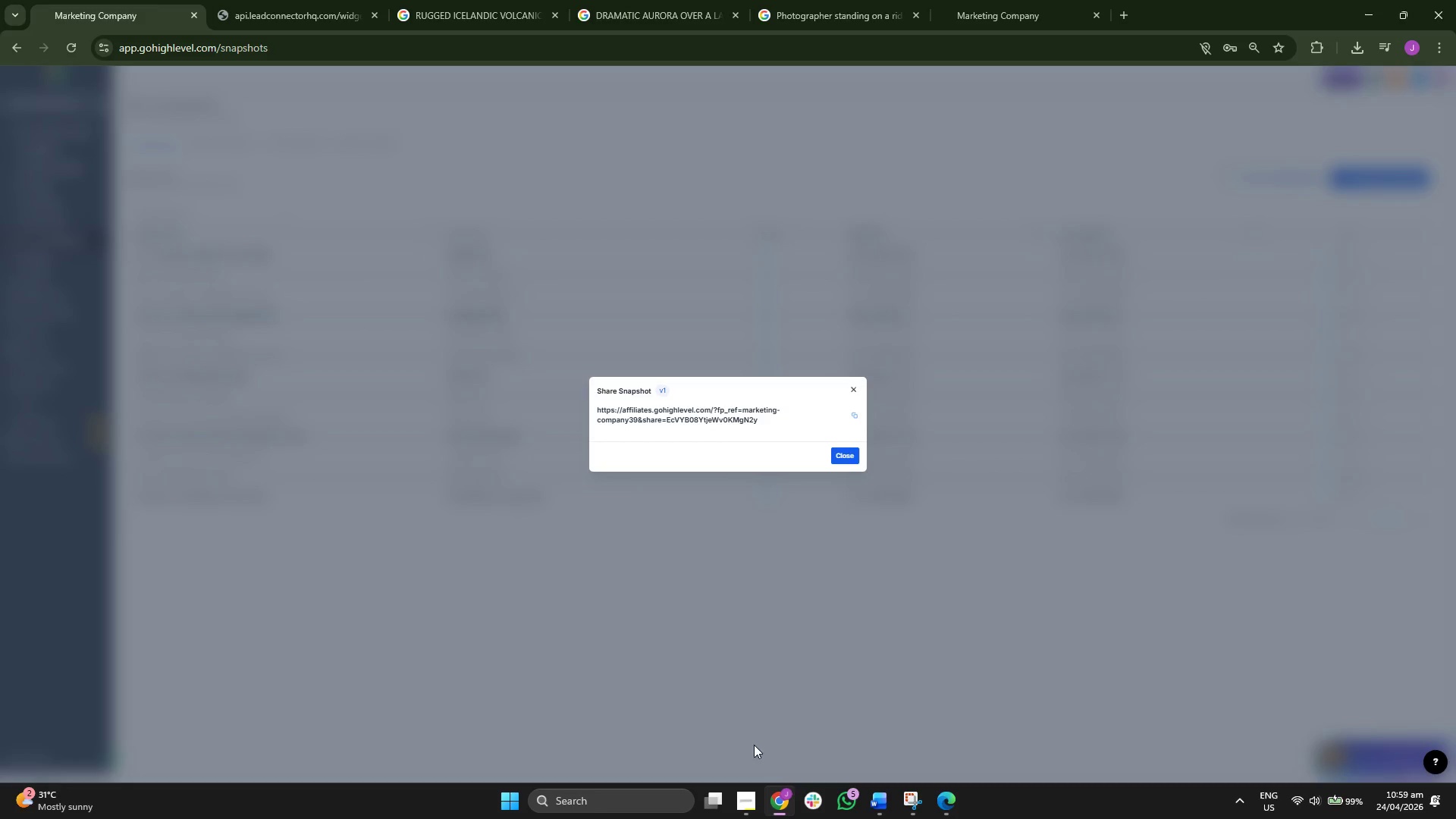 
left_click([748, 792])